 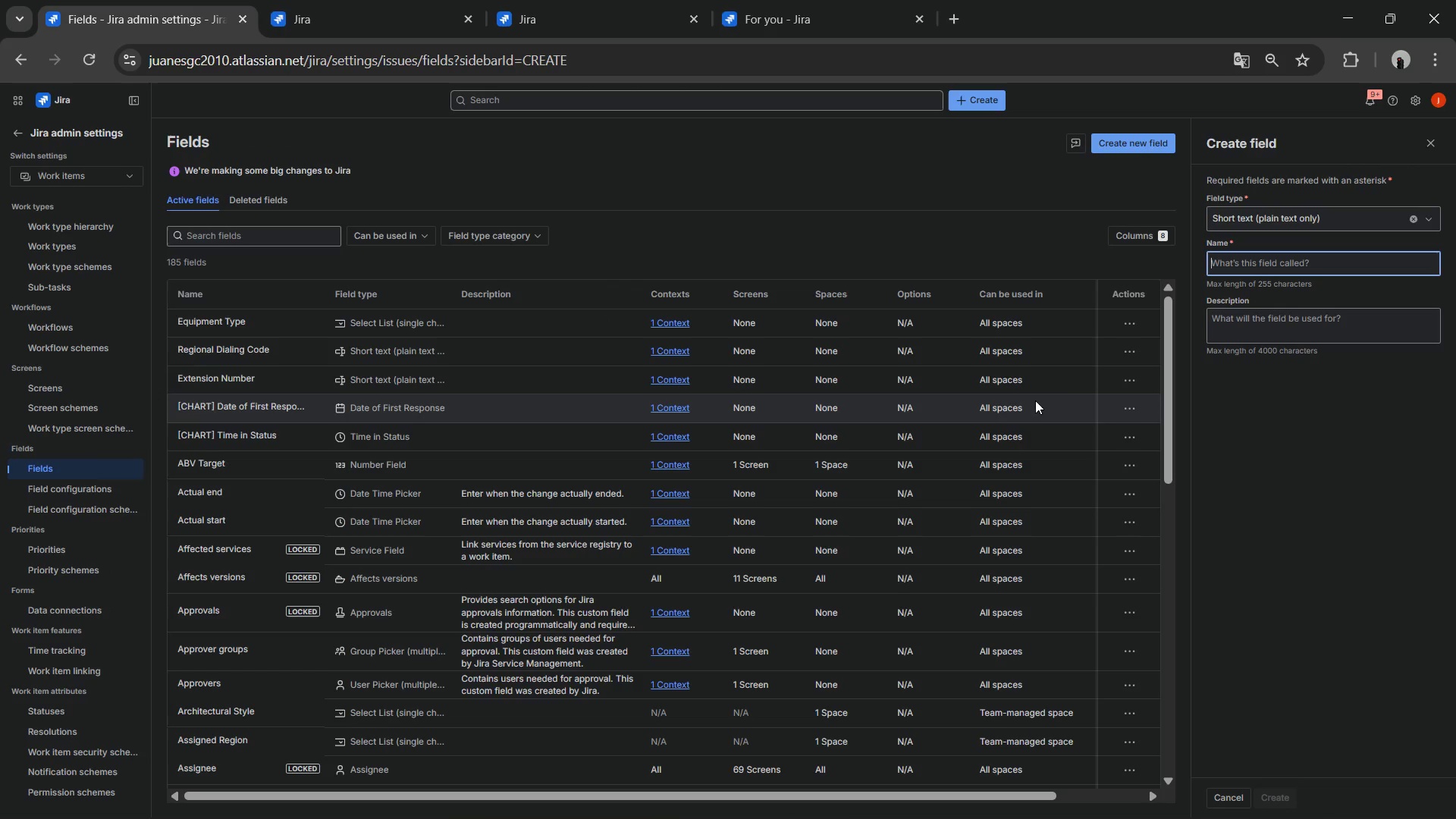 
key(Control+V)
 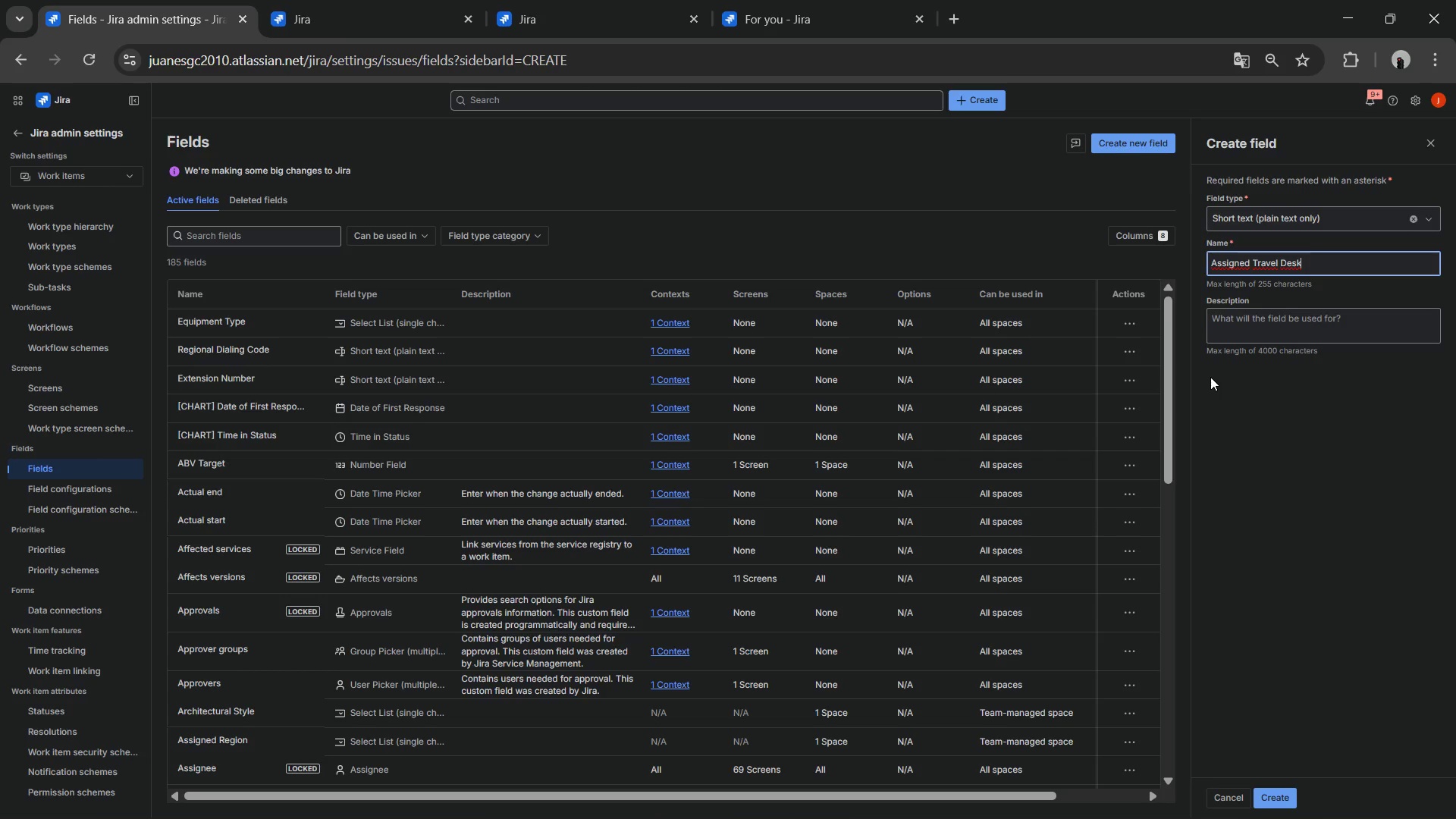 
key(Mute)
 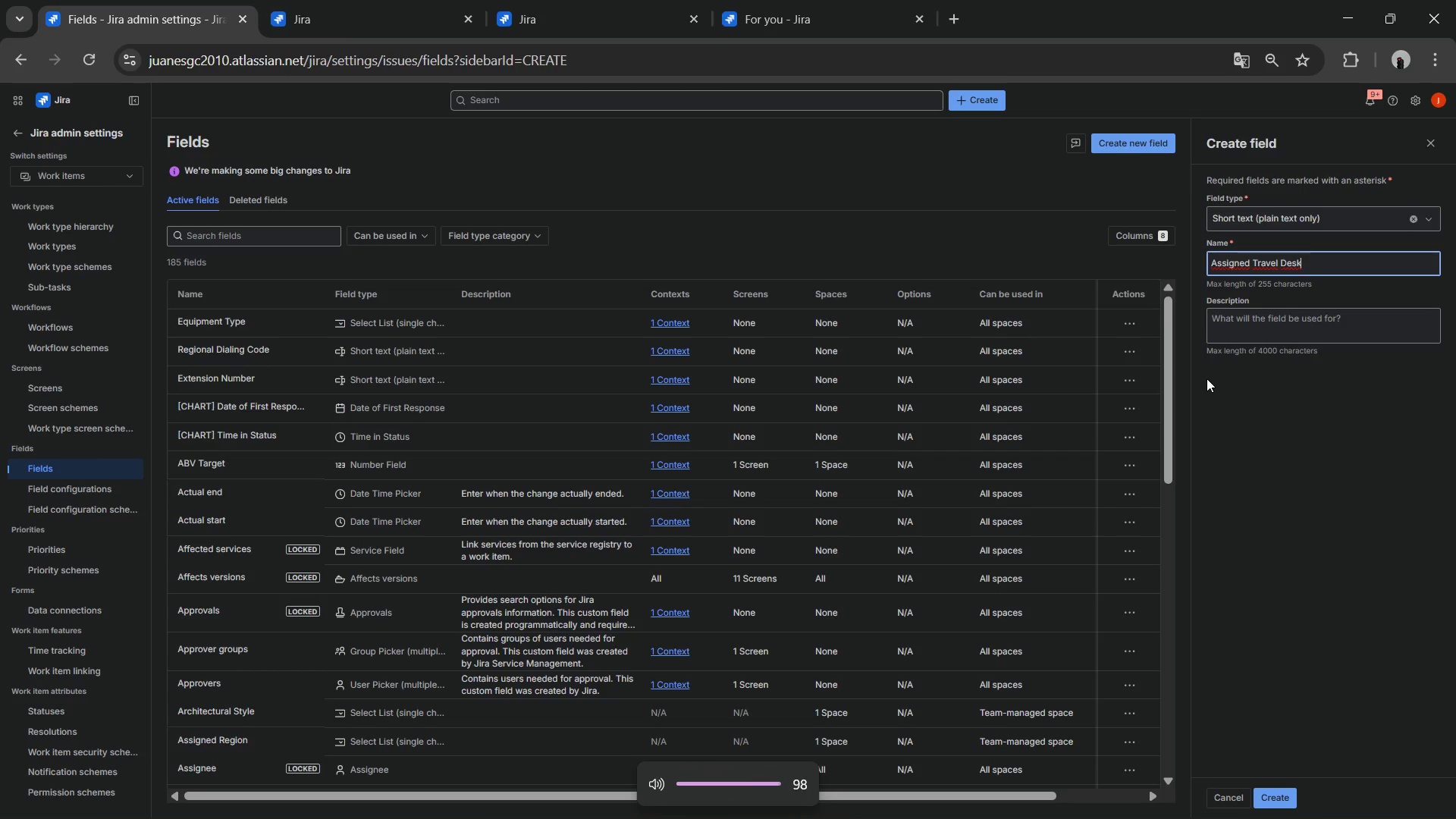 
hold_key(key=VolumeDown, duration=1.5)
 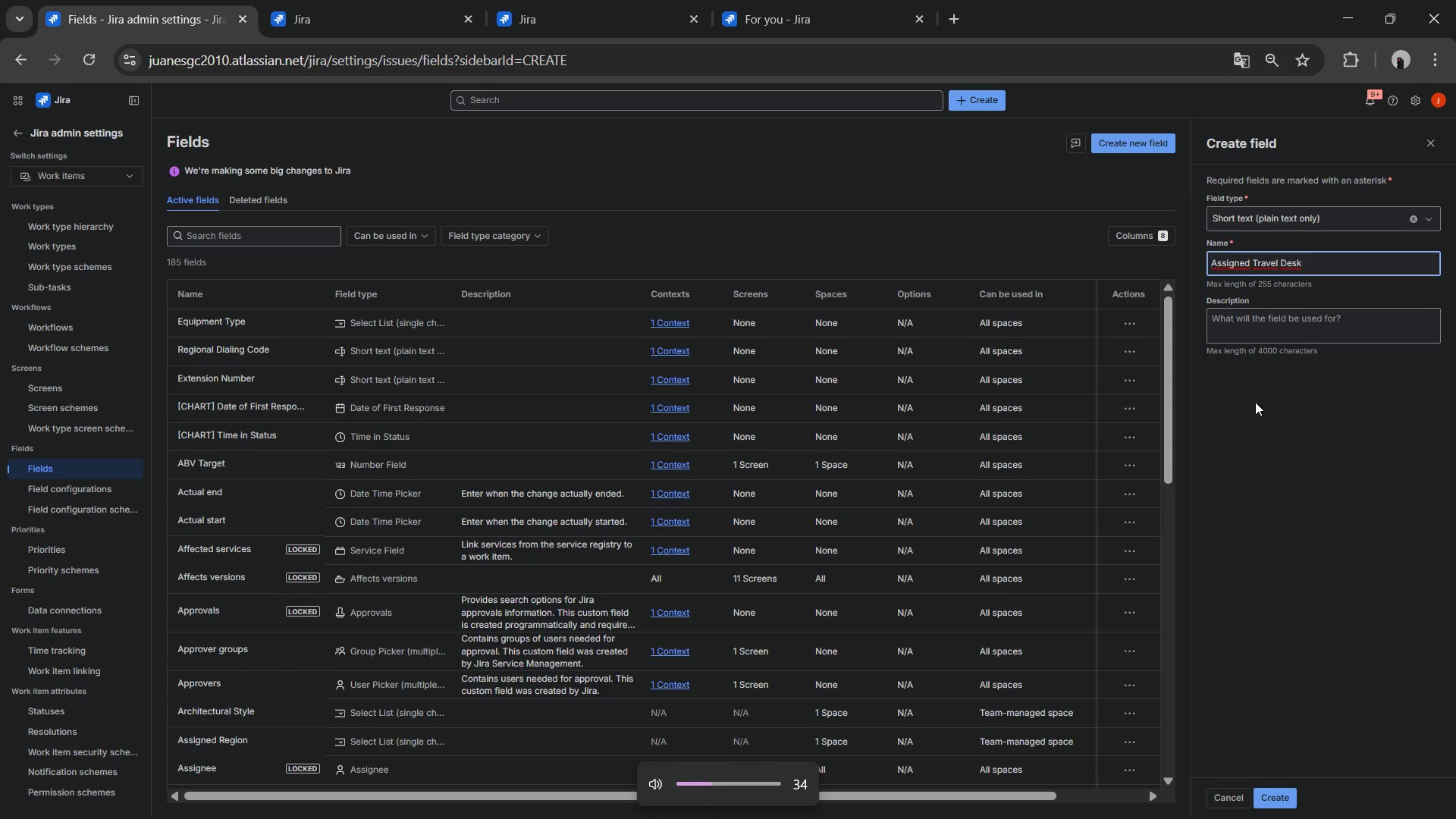 
key(VolumeDown)
 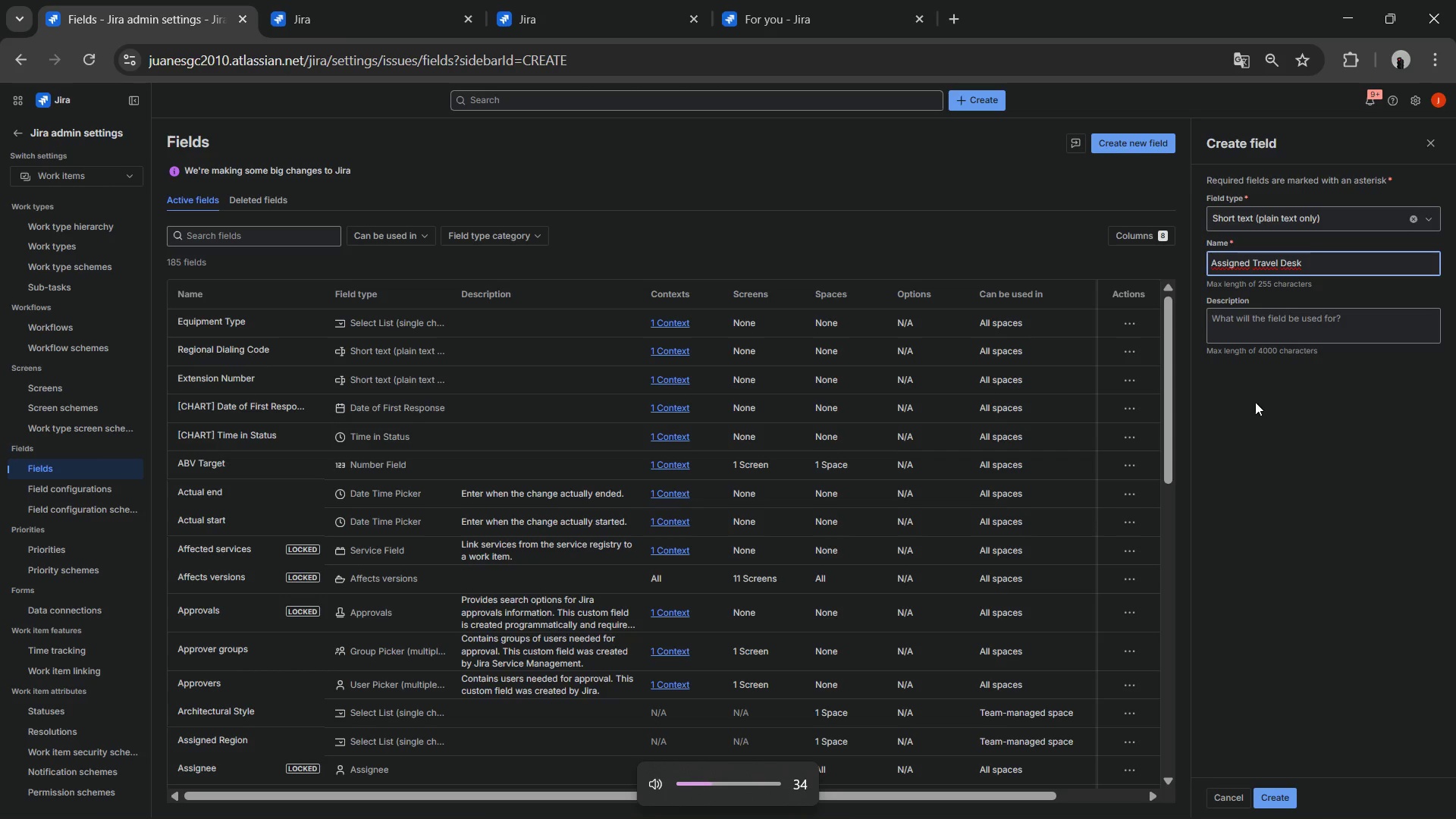 
key(VolumeDown)
 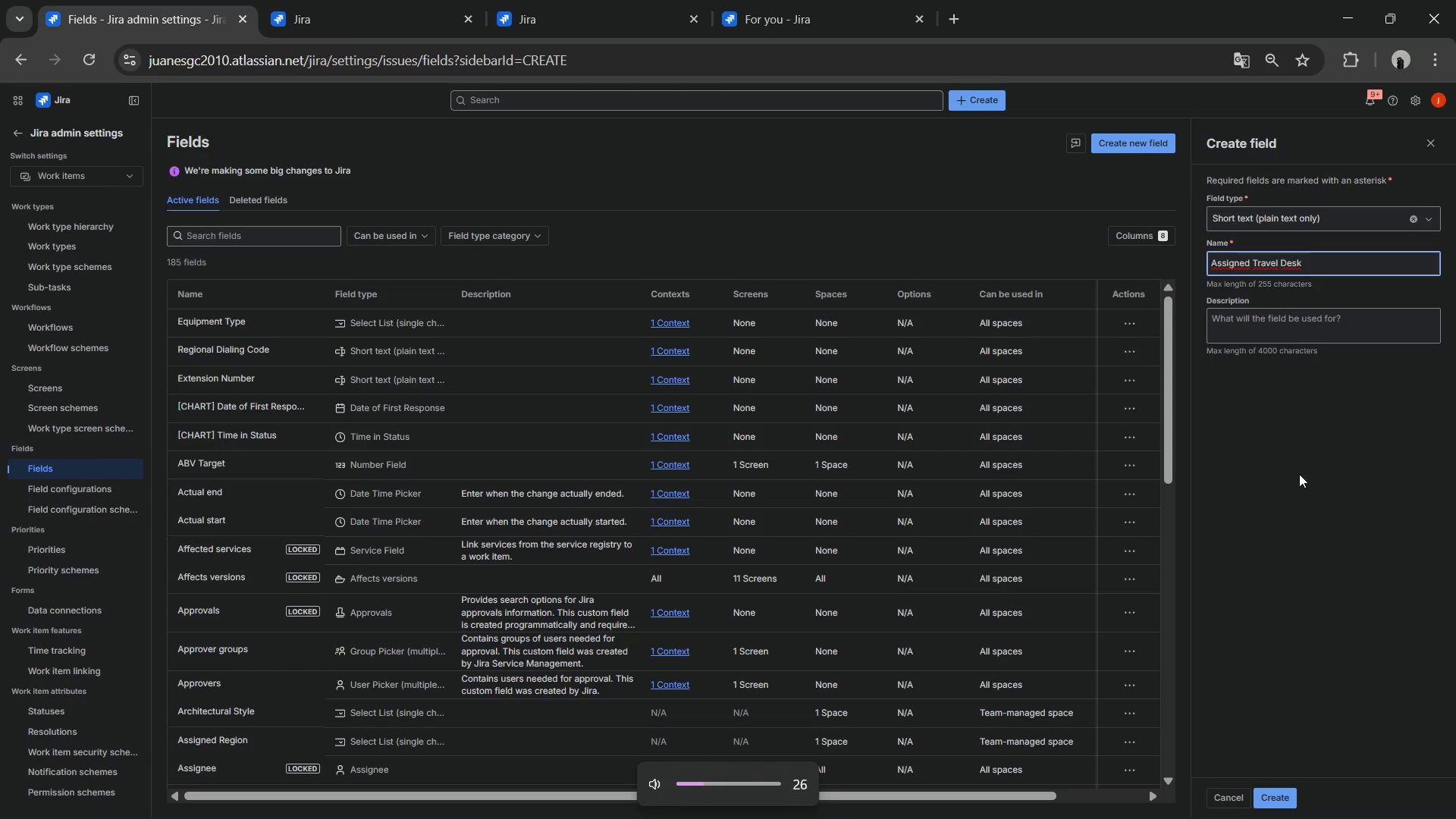 
key(VolumeDown)
 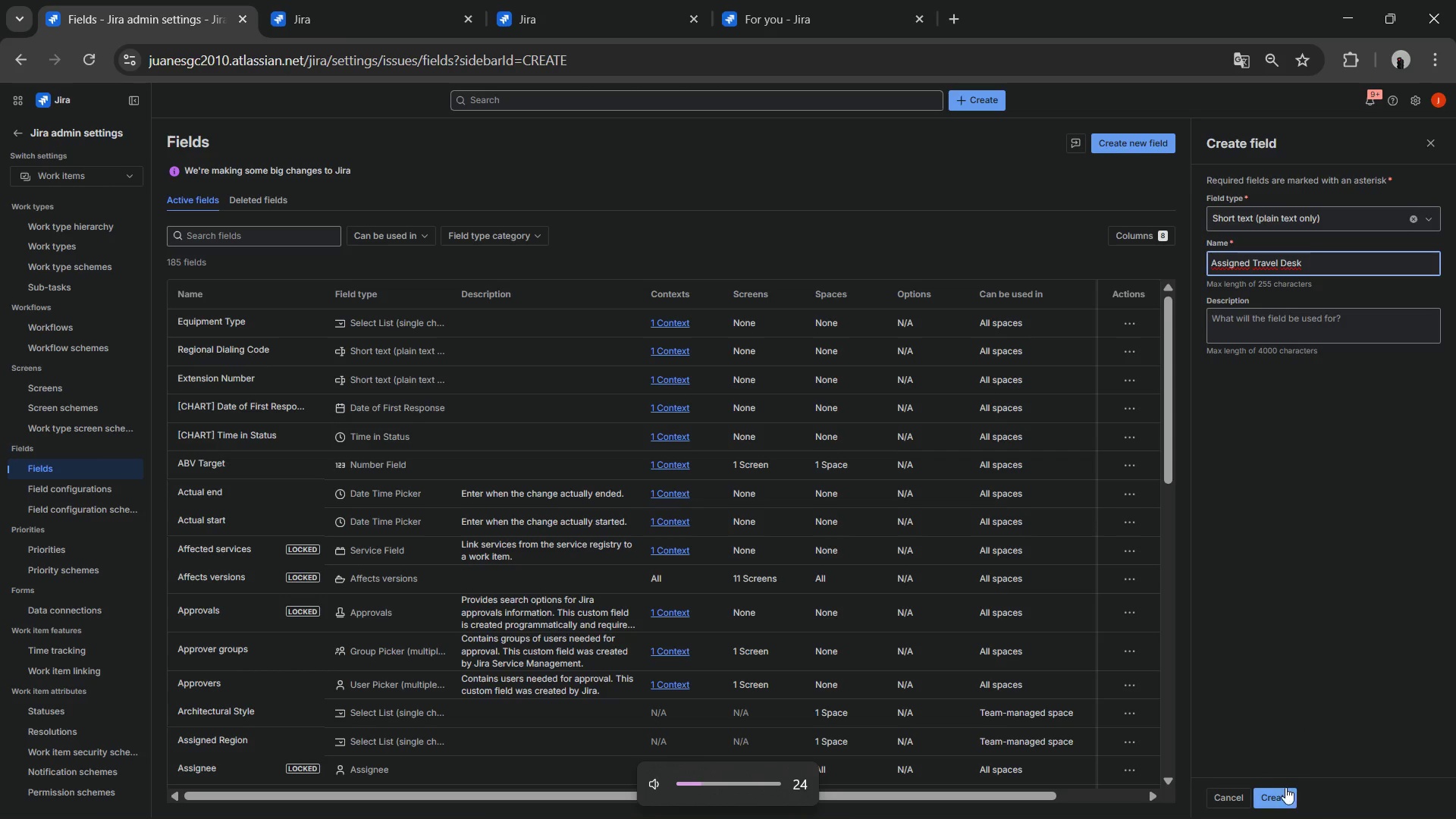 
left_click([1285, 787])
 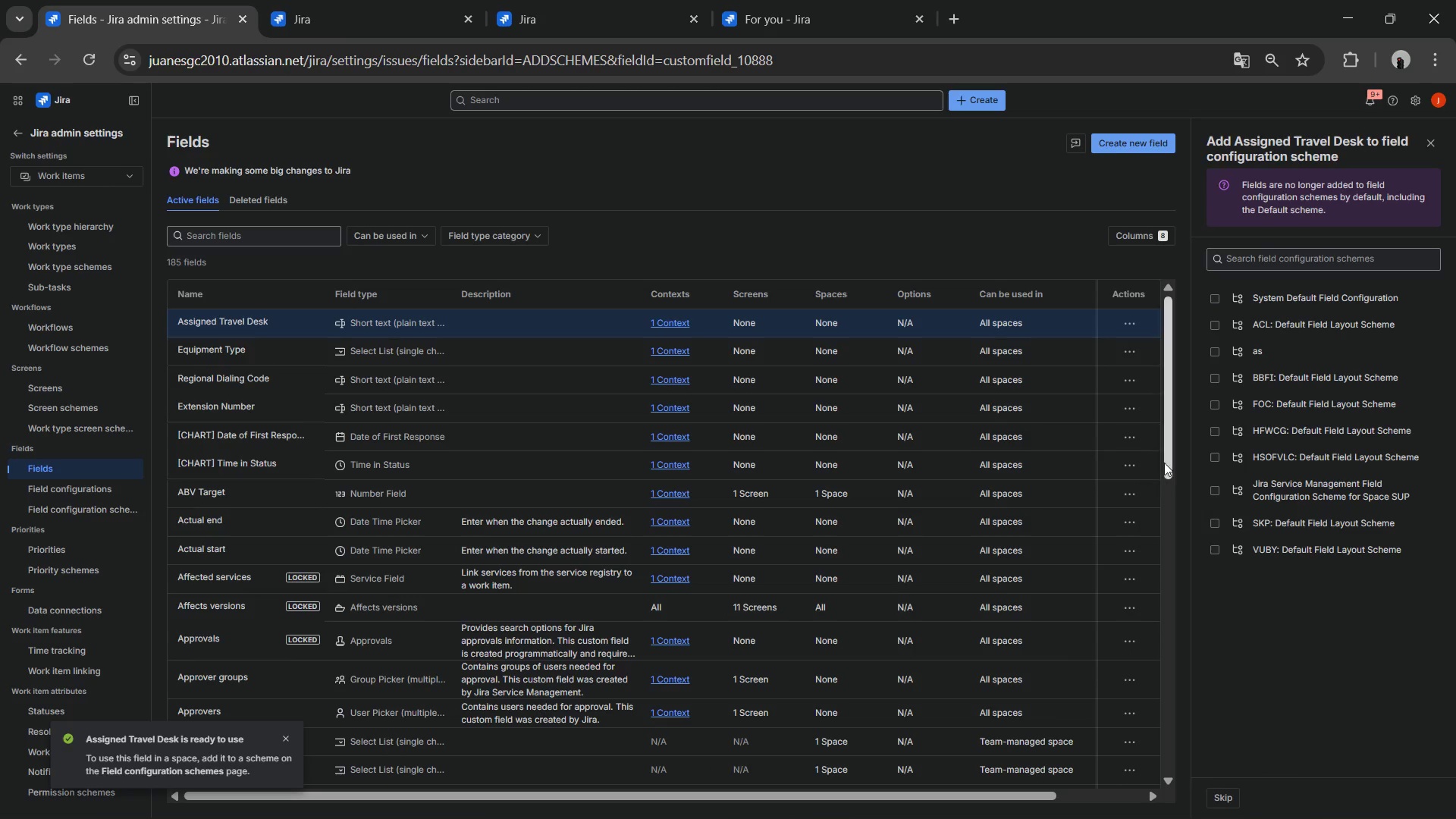 
left_click([1206, 297])
 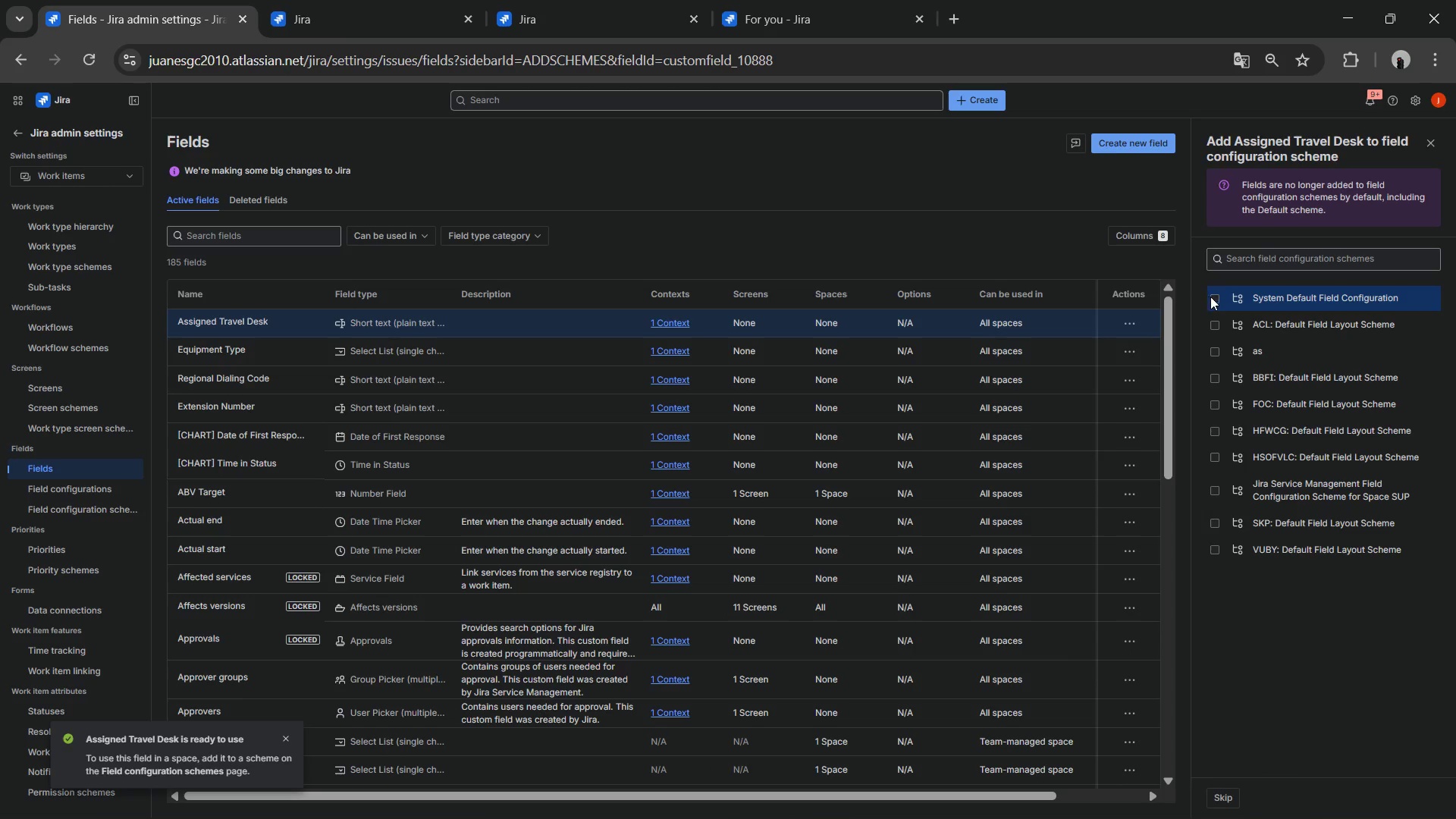 
left_click([1212, 297])
 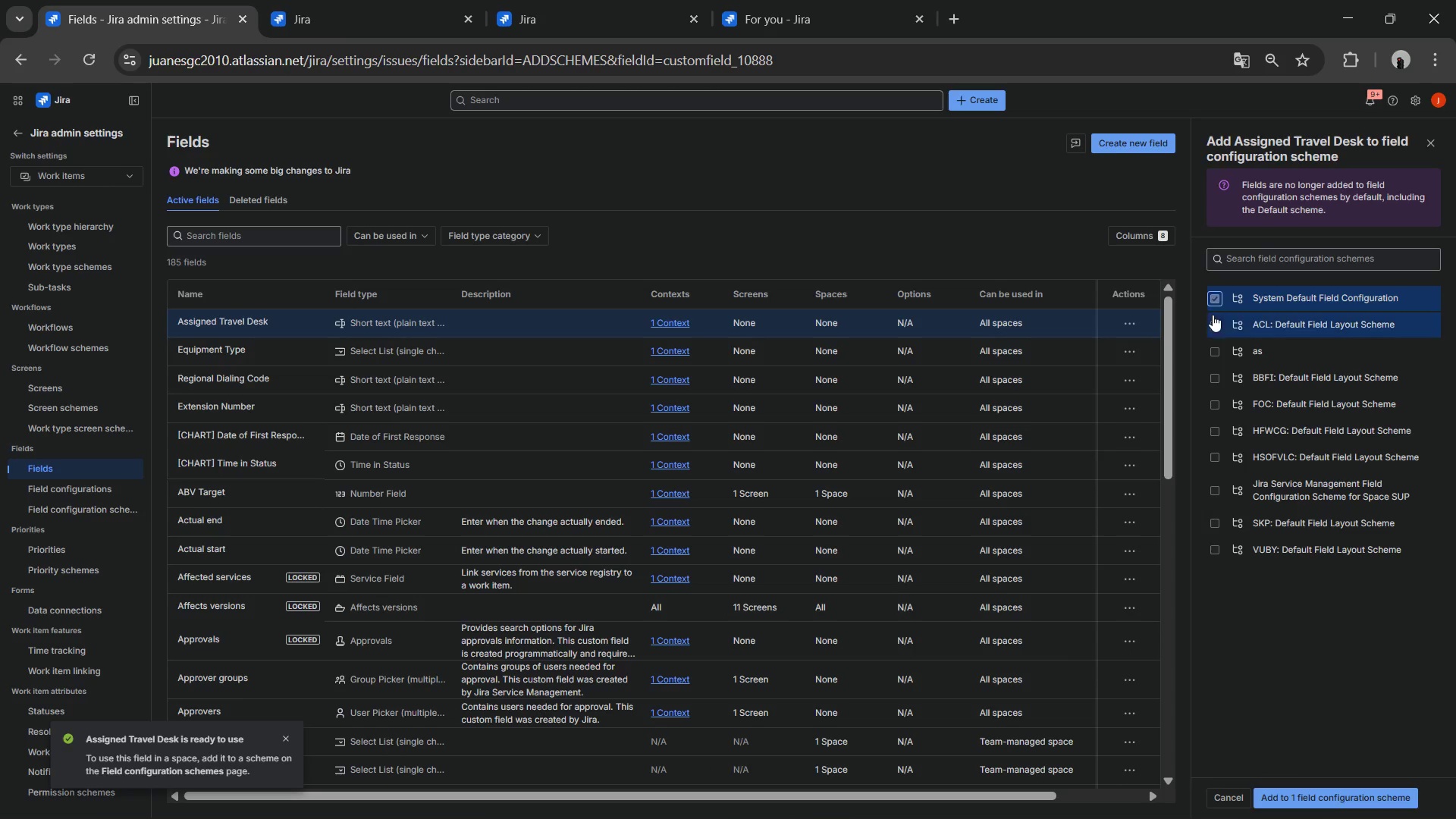 
left_click([1213, 315])
 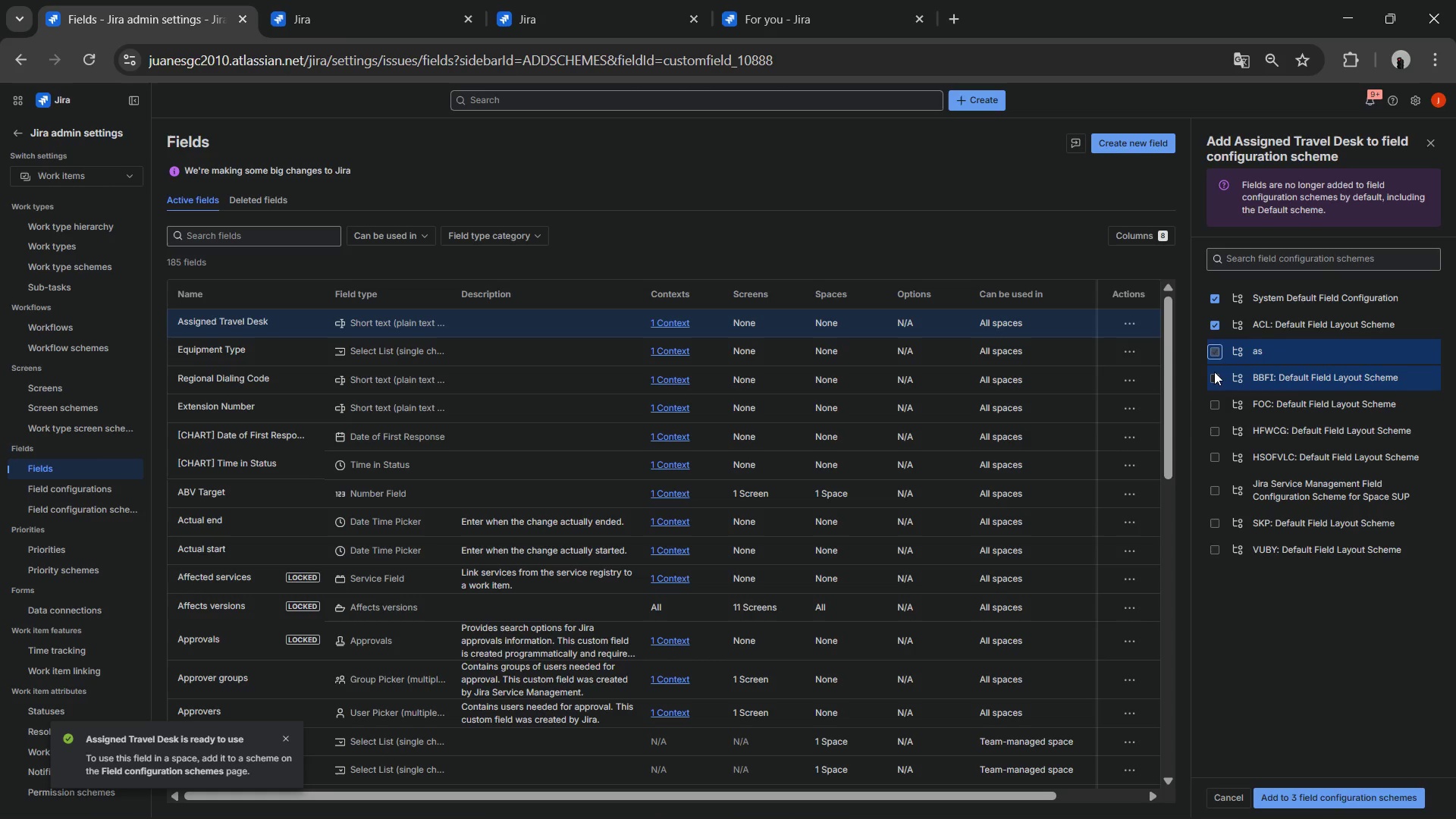 
left_click([1213, 377])
 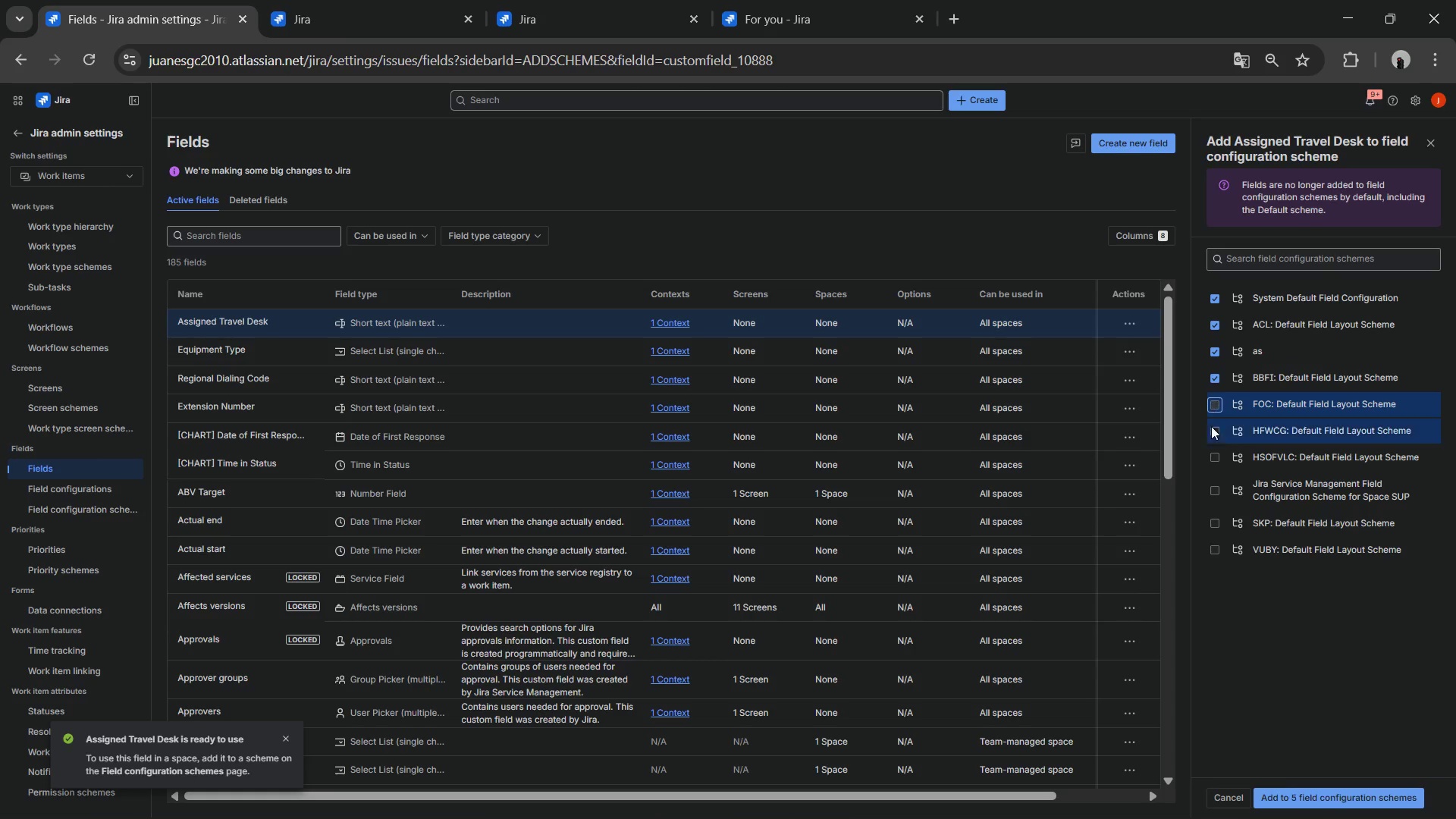 
left_click([1213, 435])
 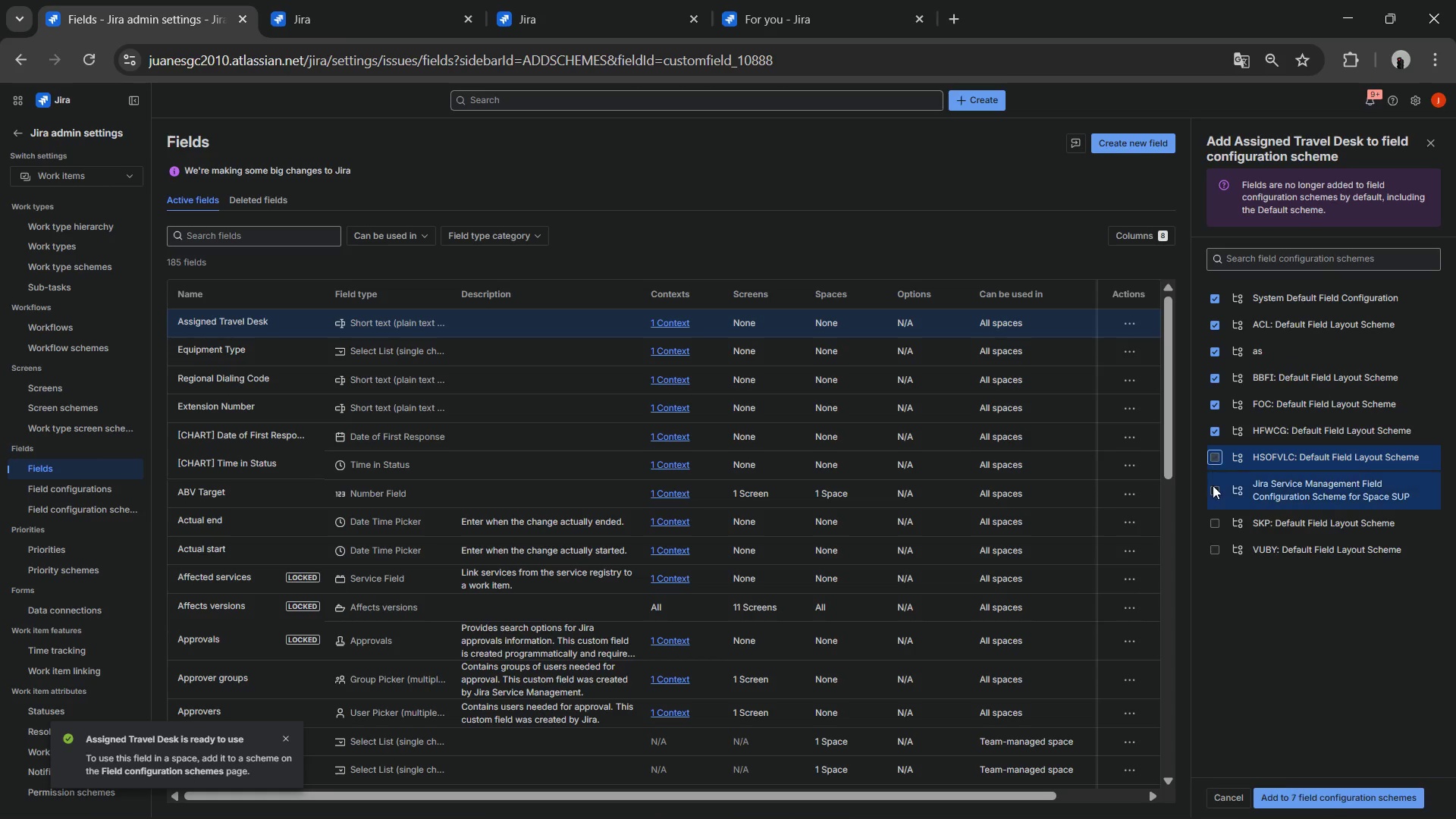 
left_click([1213, 491])
 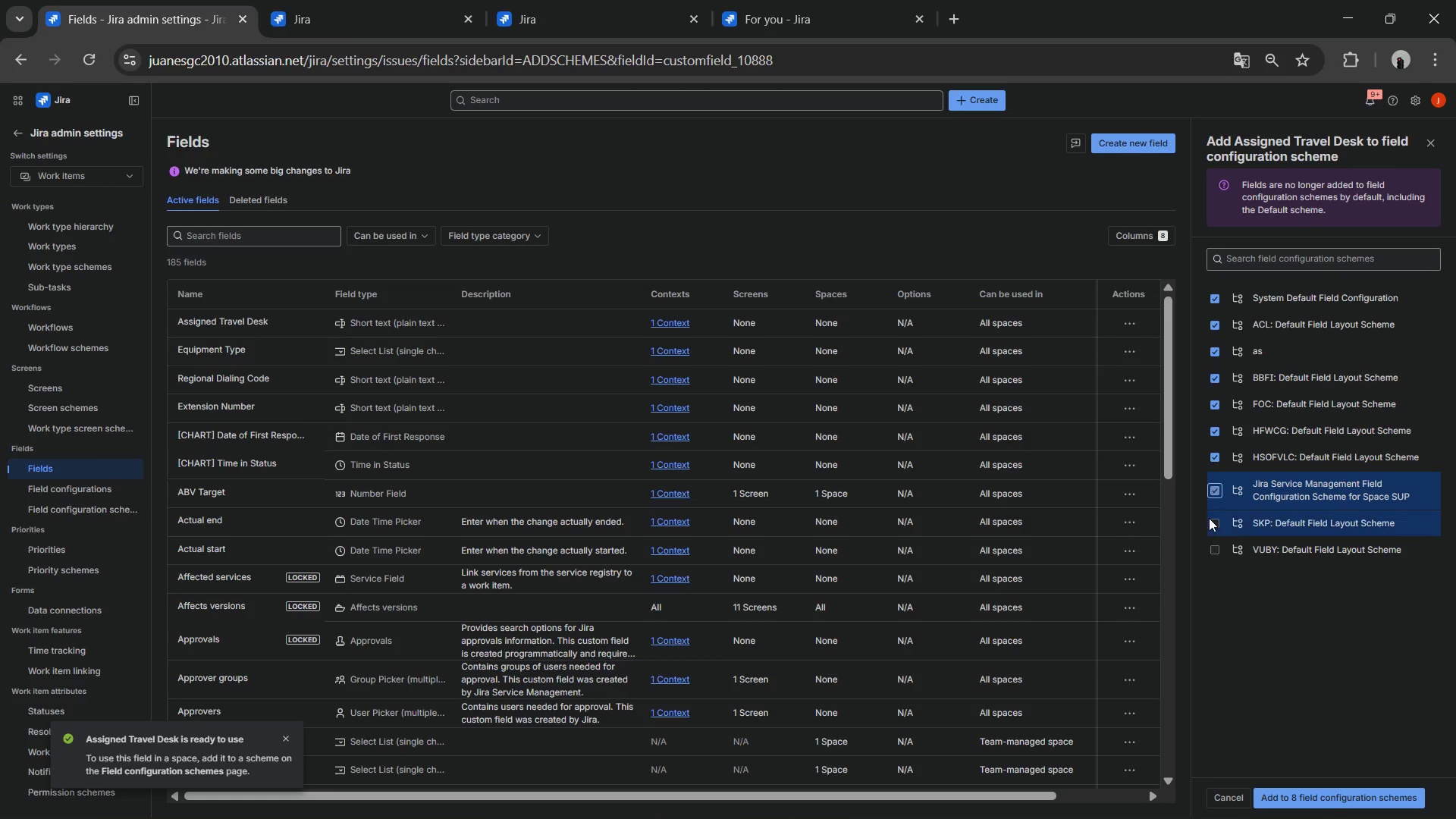 
left_click([1209, 519])
 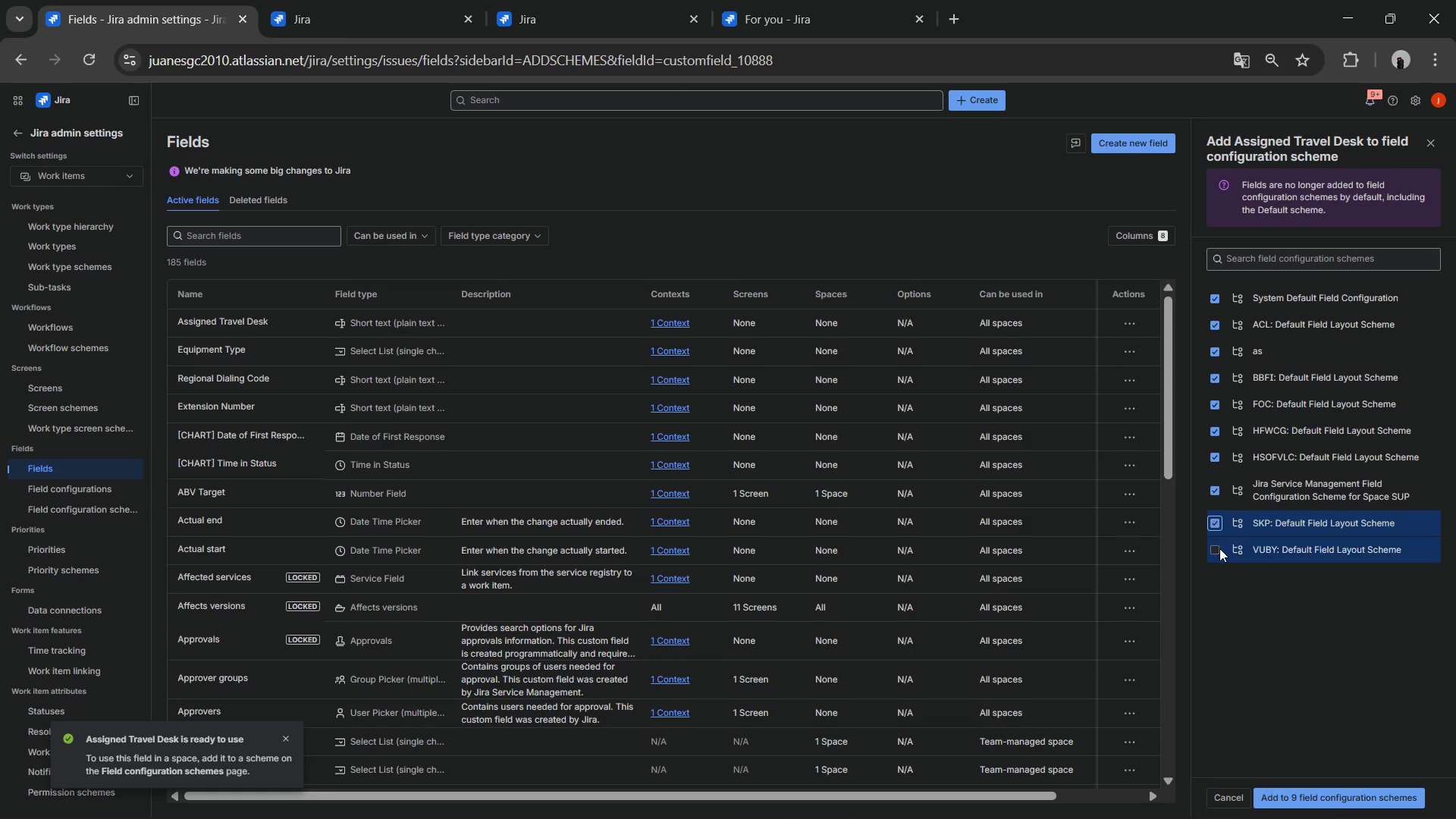 
left_click([1219, 548])
 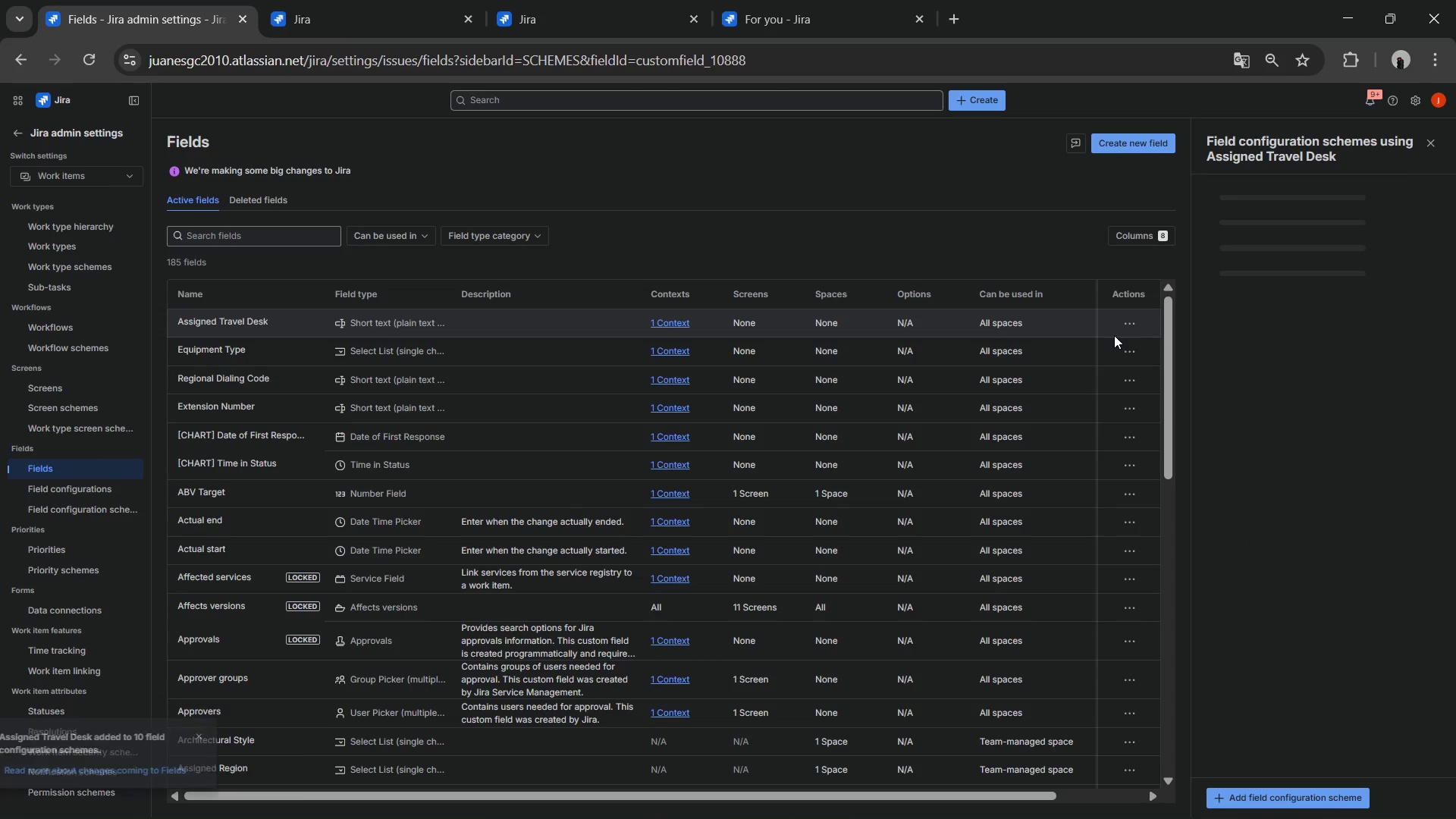 
left_click([1140, 321])
 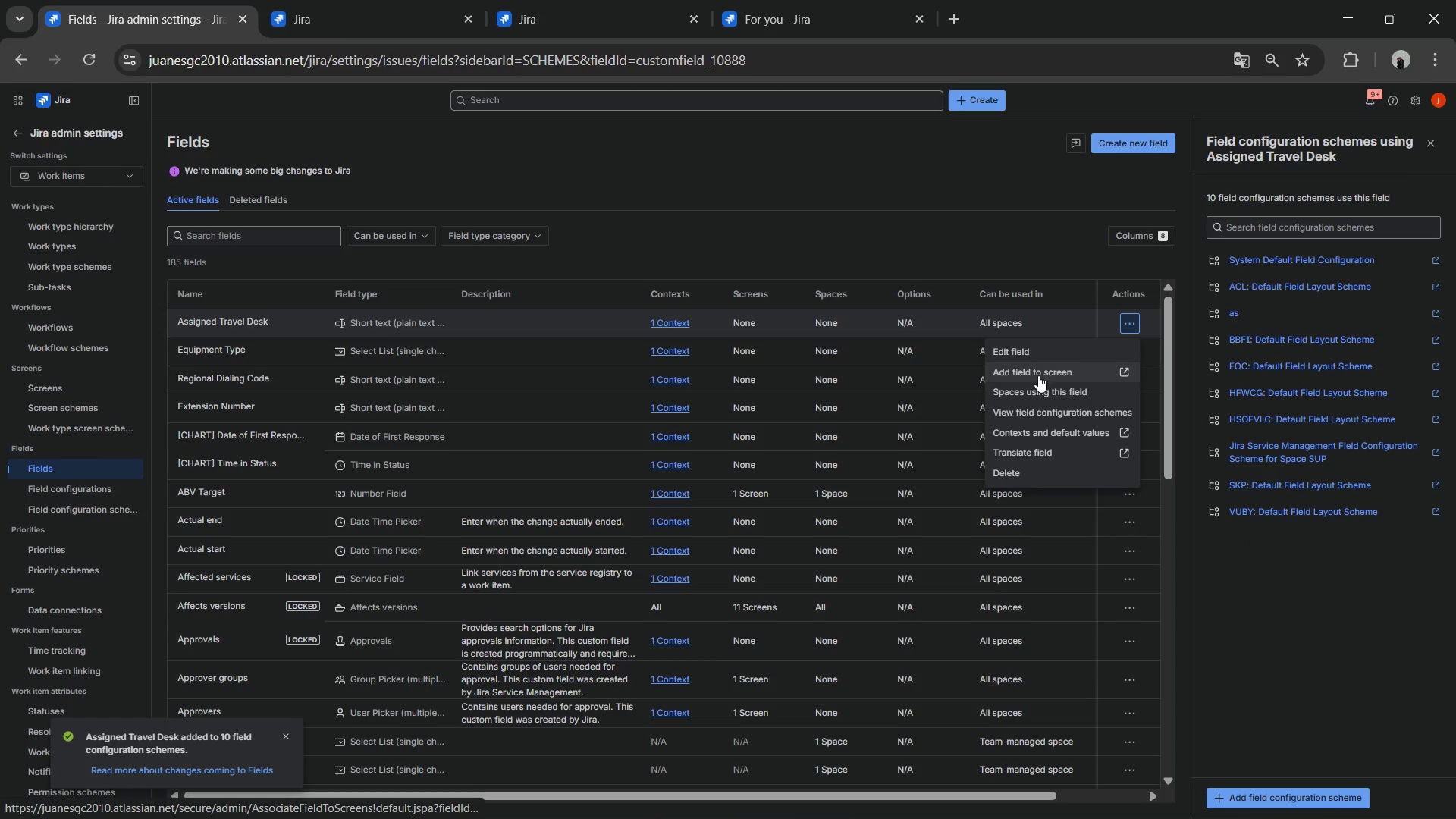 
left_click([1026, 375])
 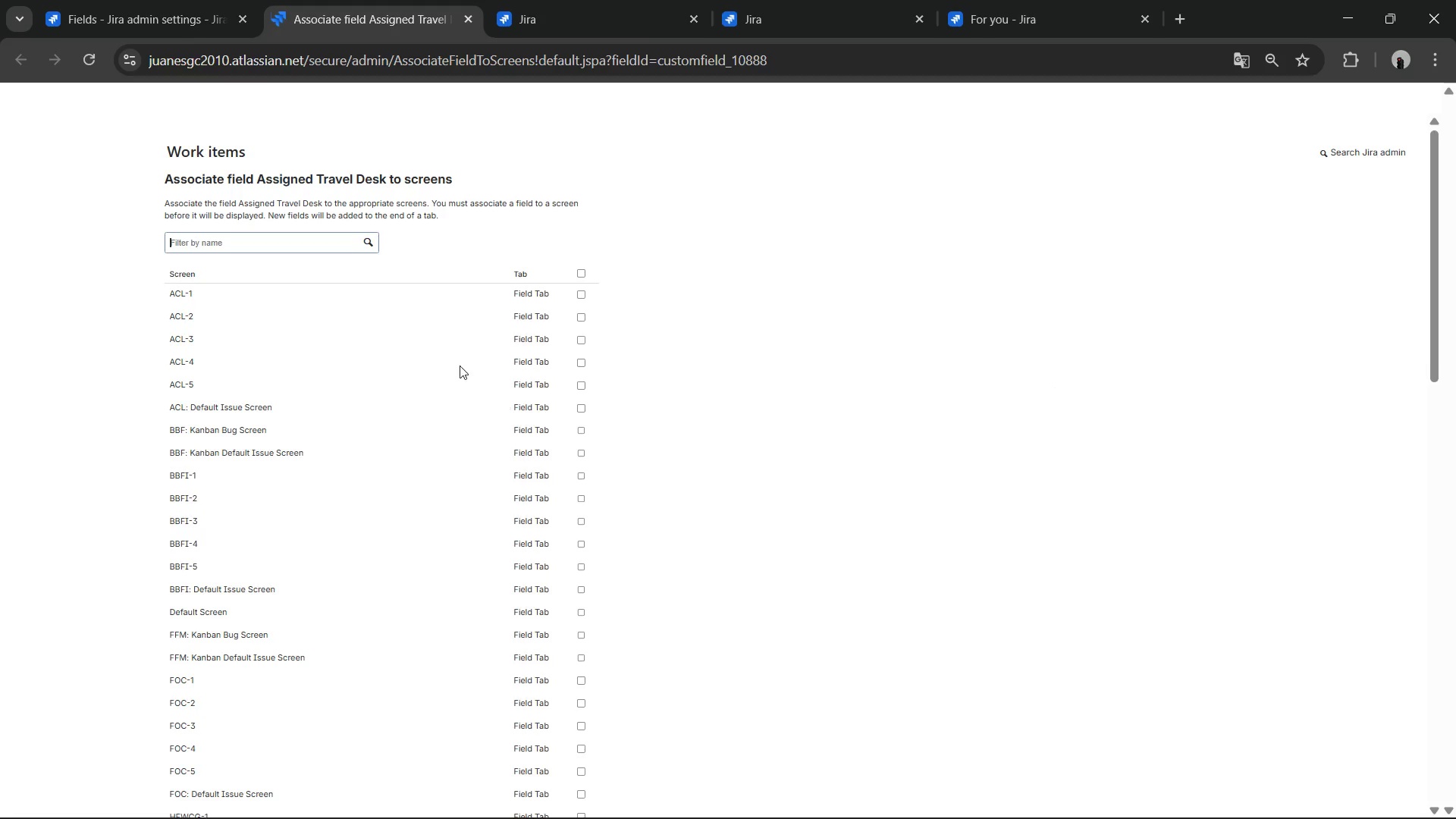 
left_click([585, 275])
 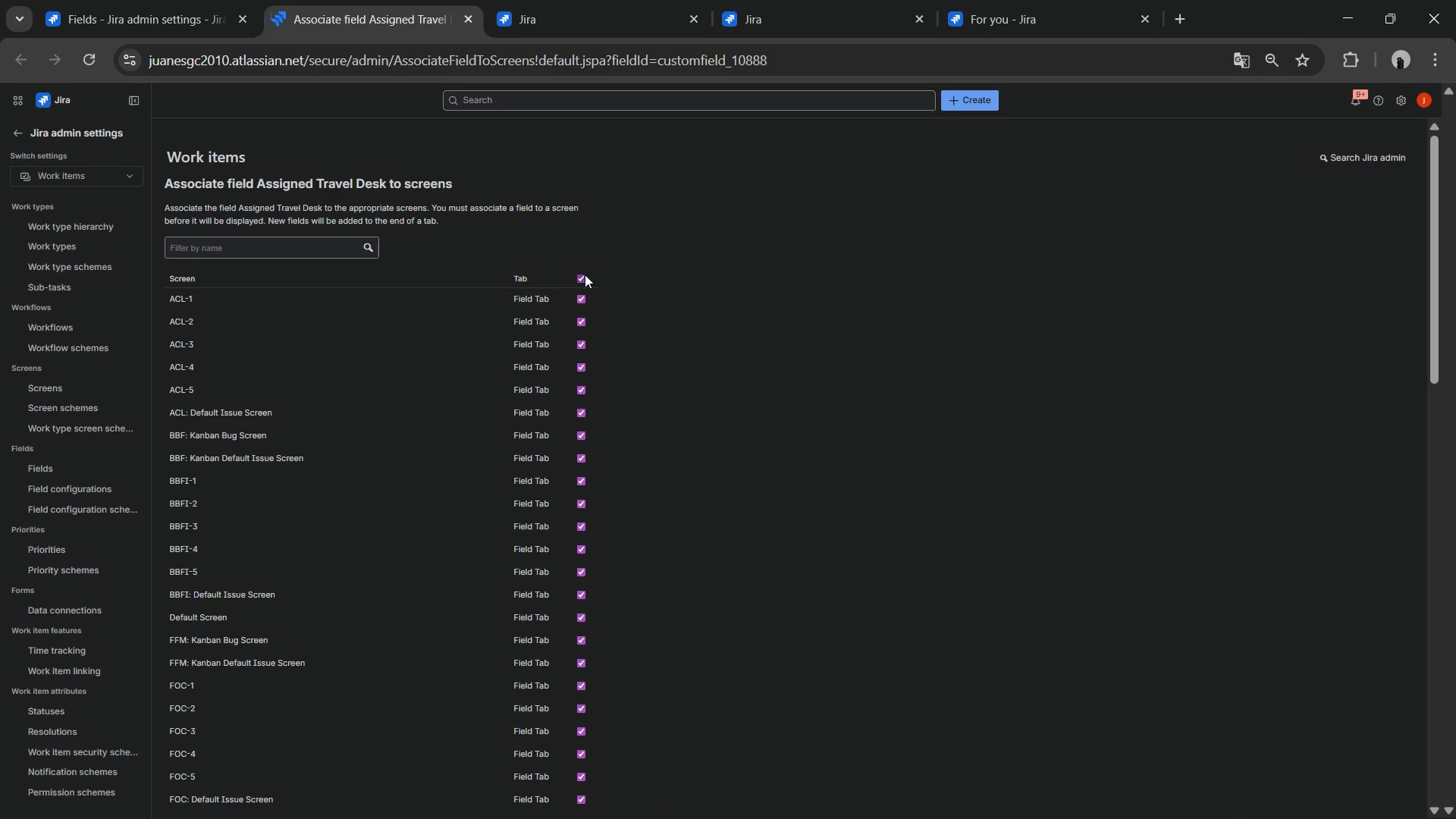 
scroll: coordinate [512, 595], scroll_direction: down, amount: 19.0
 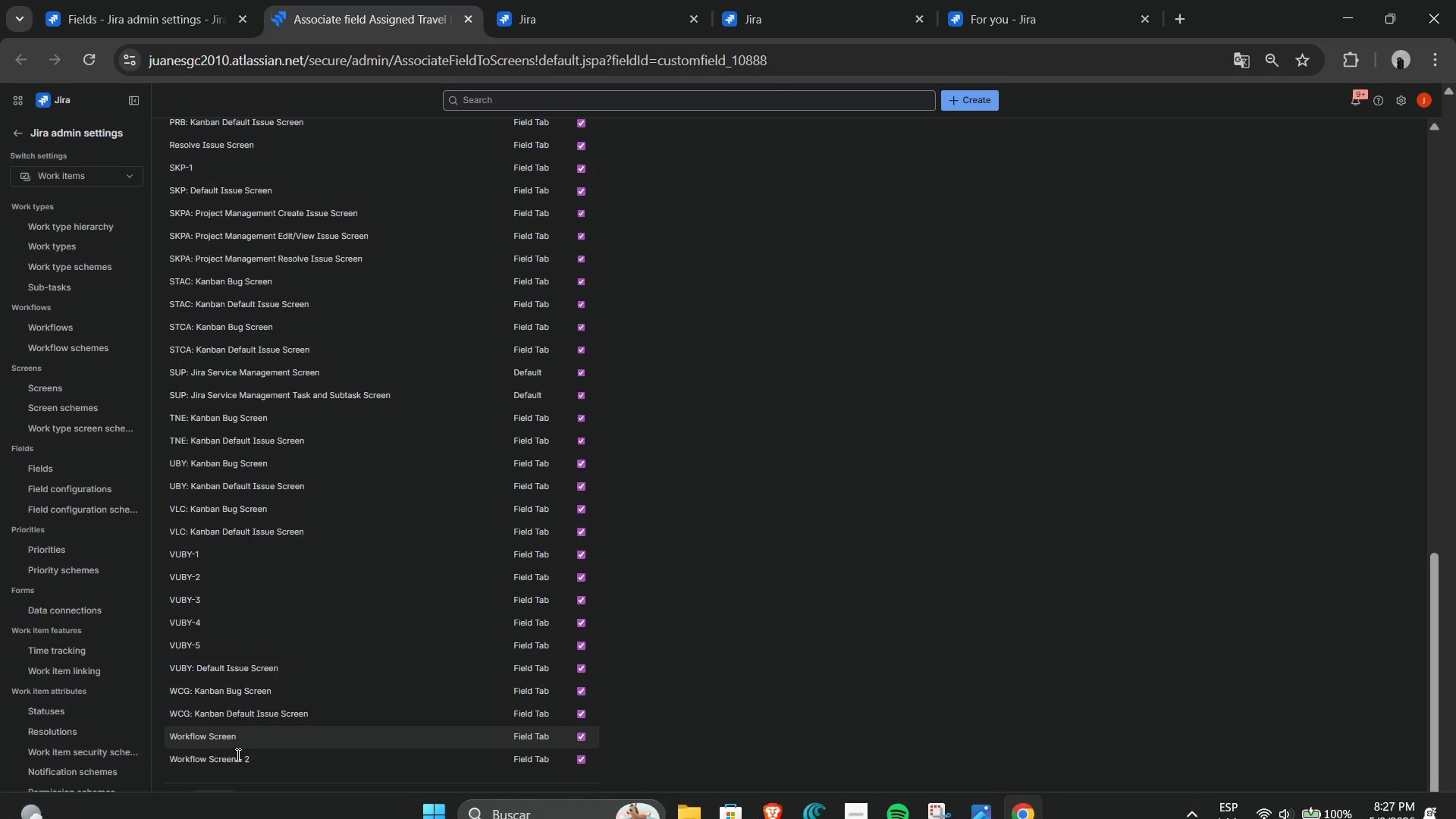 
left_click([217, 794])
 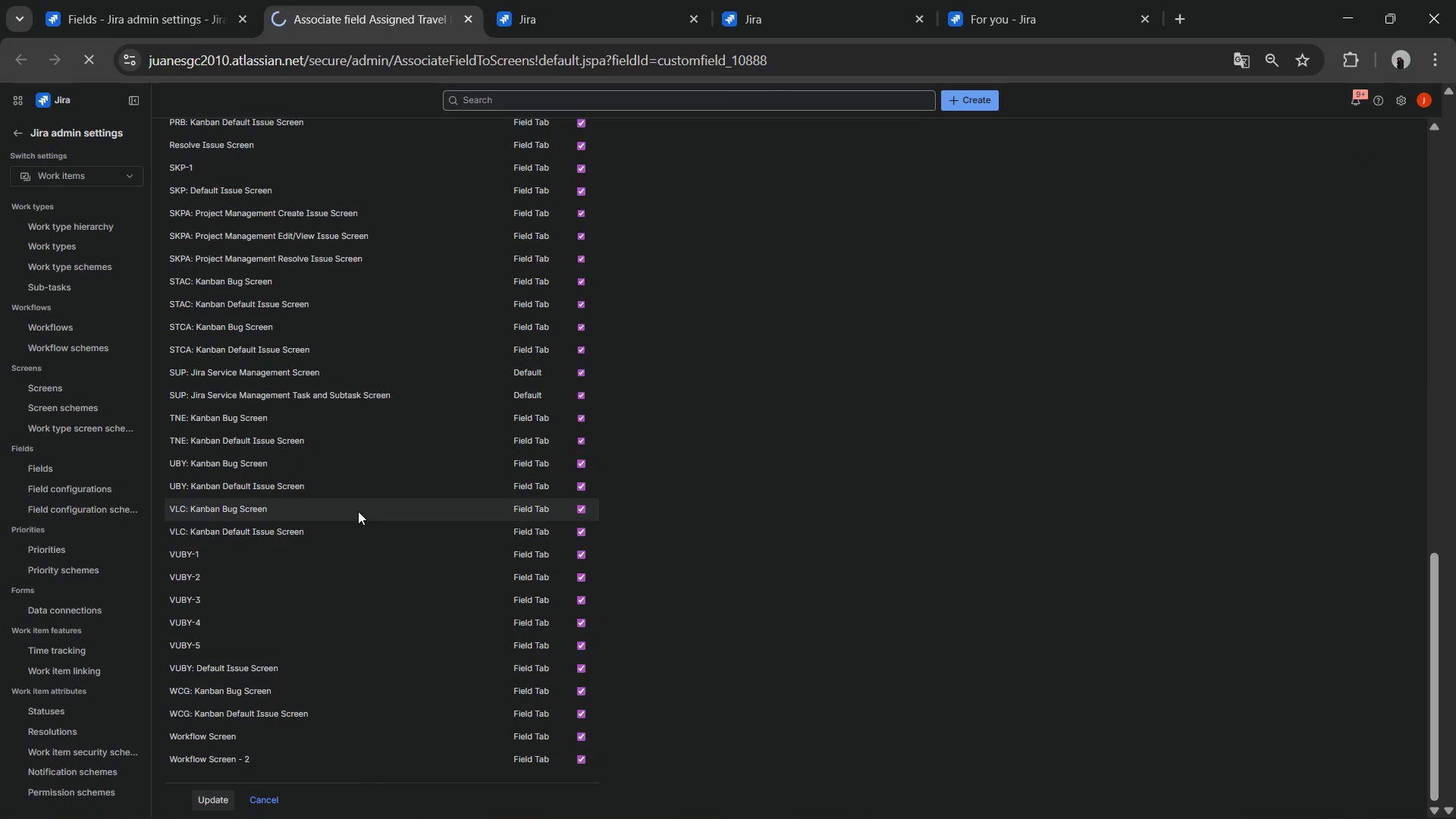 
scroll: coordinate [362, 488], scroll_direction: up, amount: 7.0
 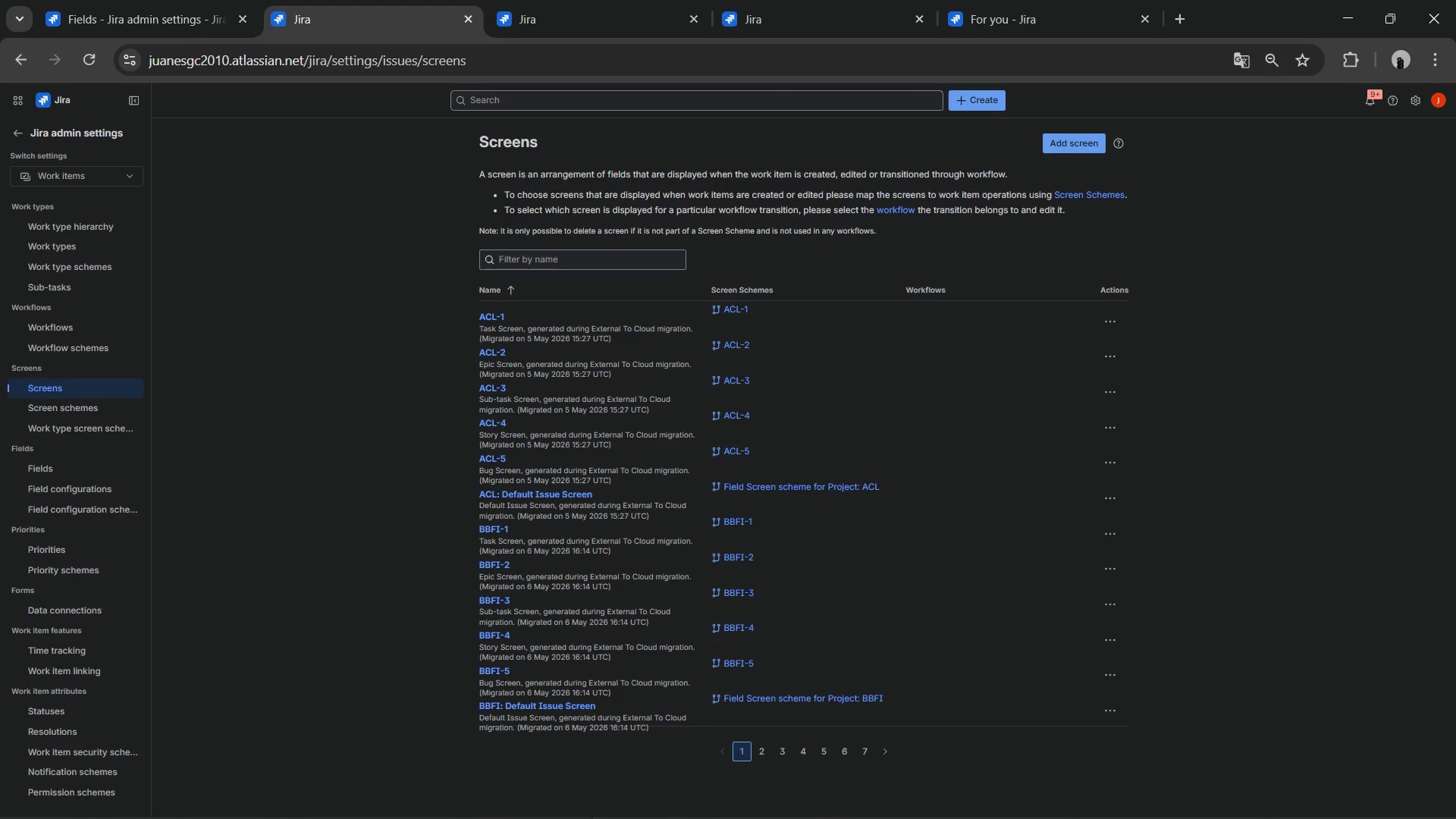 
wait(7.04)
 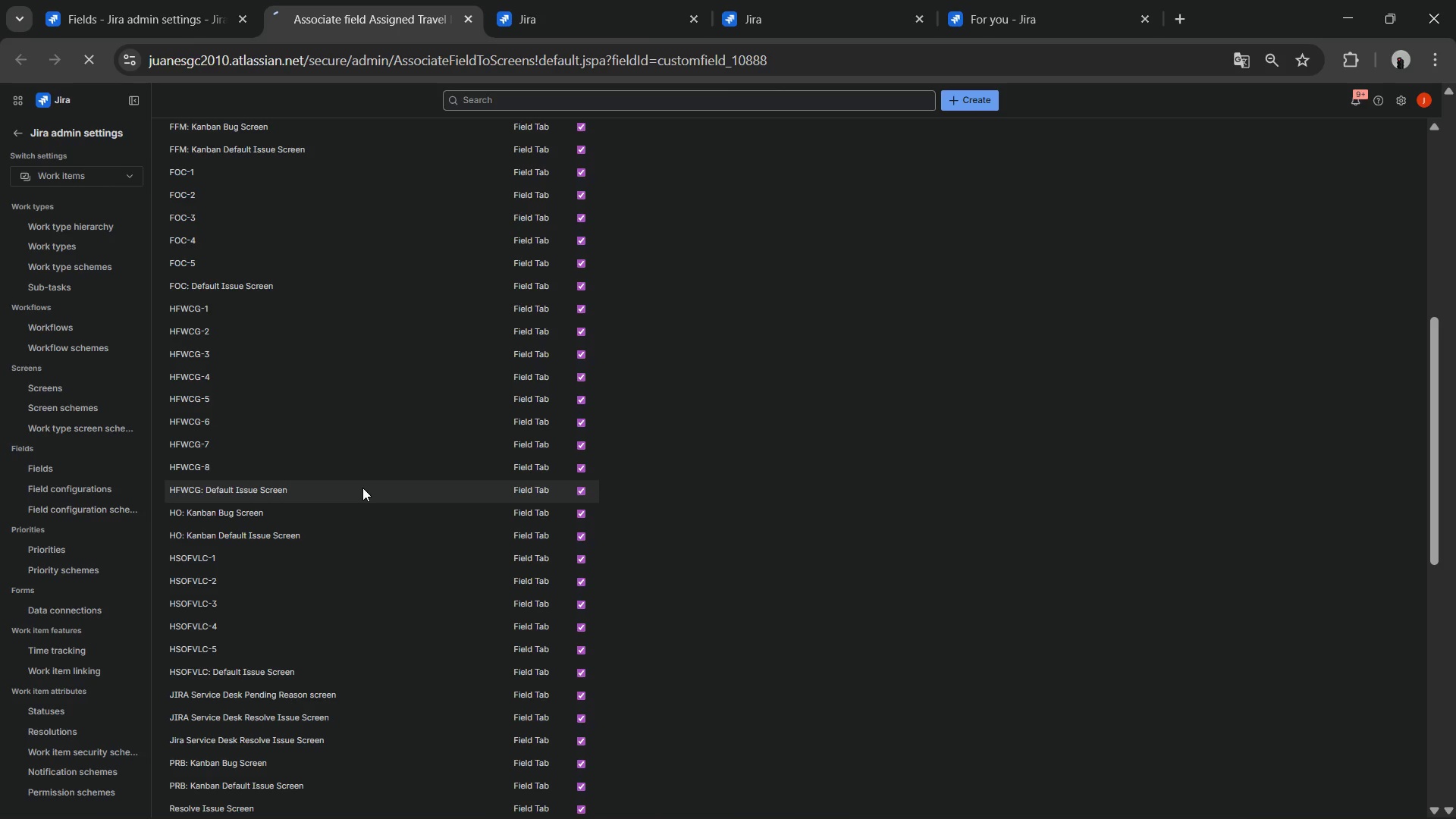 
left_click([692, 799])
 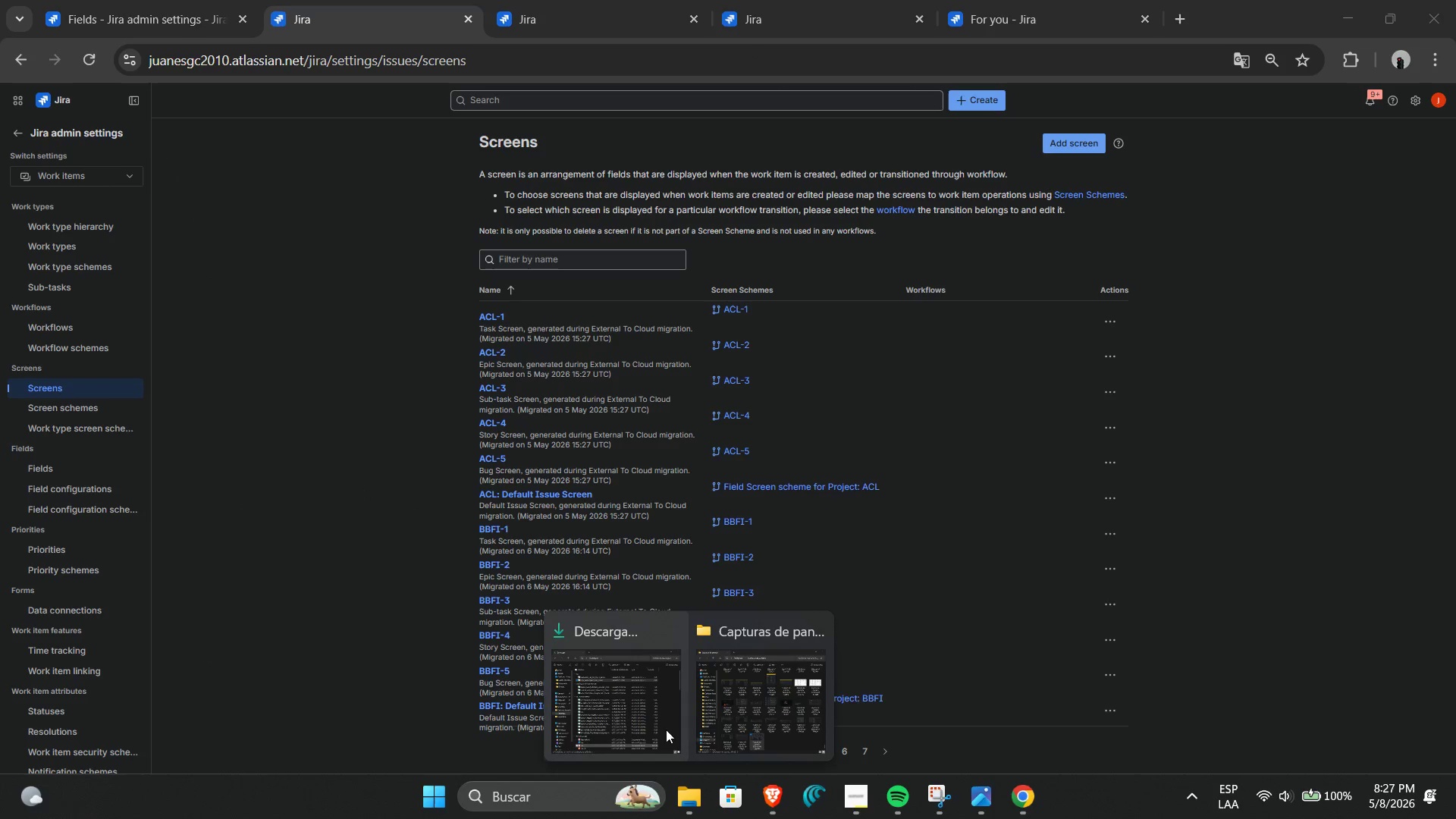 
left_click([659, 702])
 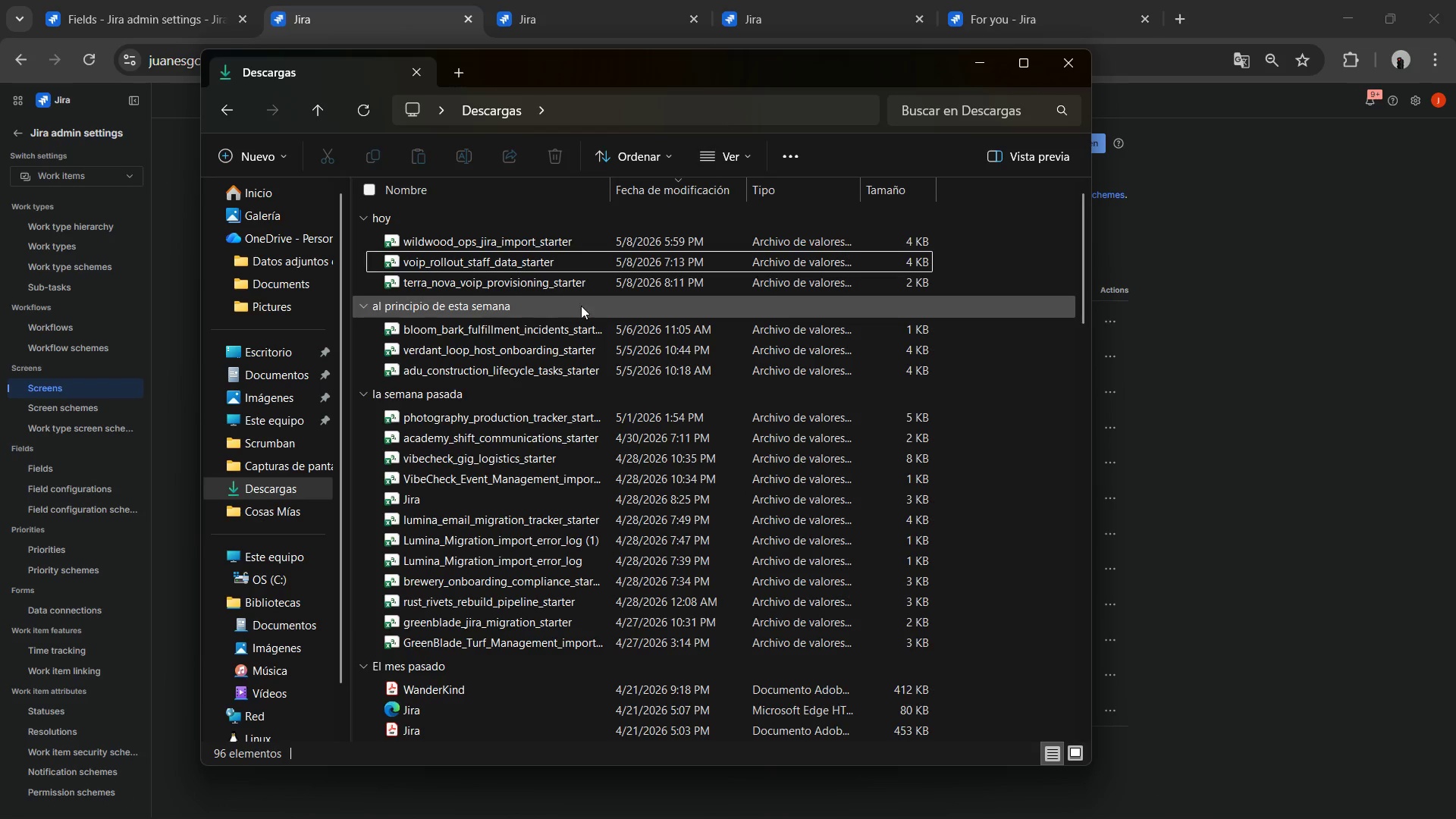 
double_click([544, 275])
 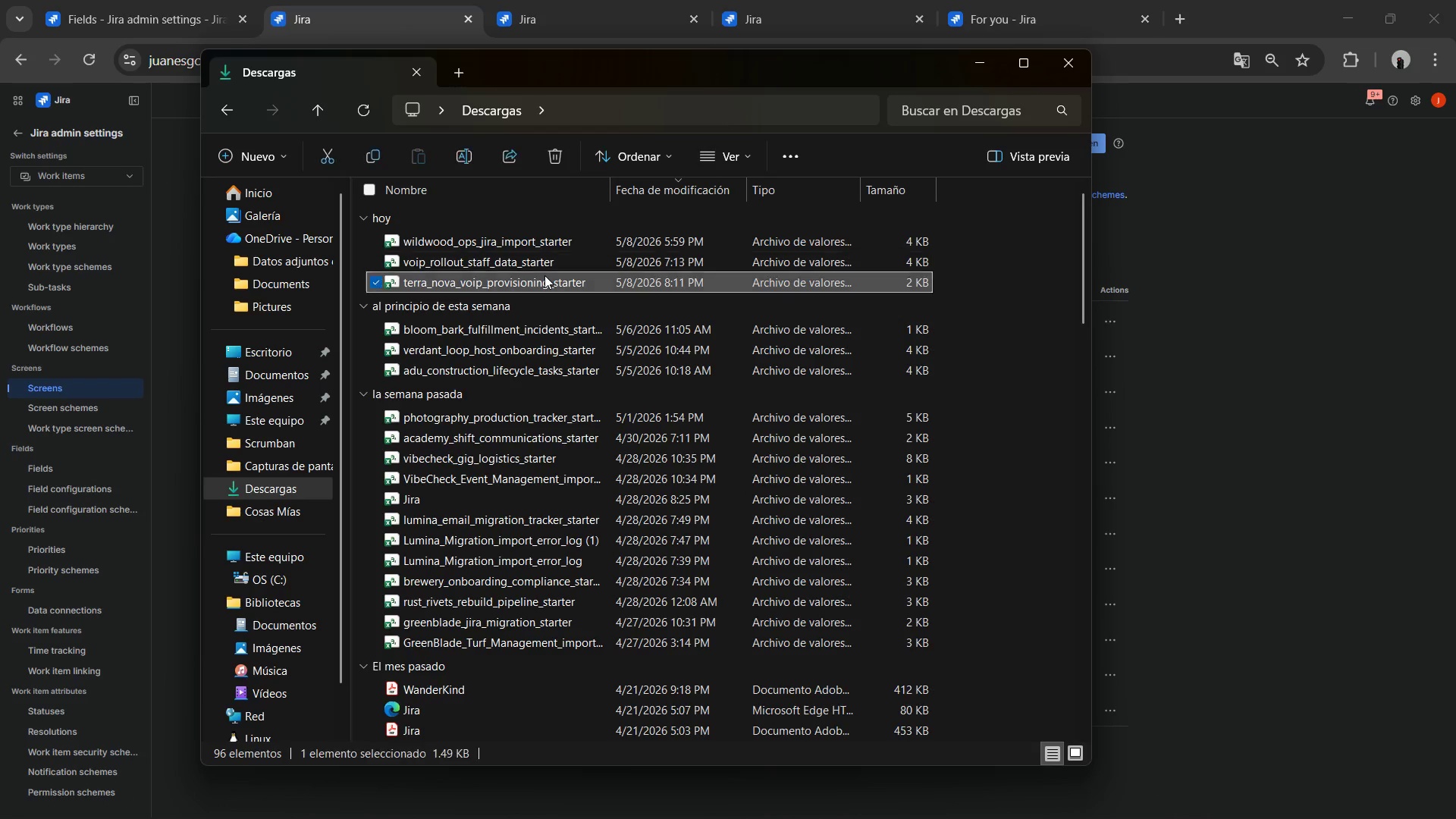 
triple_click([544, 275])
 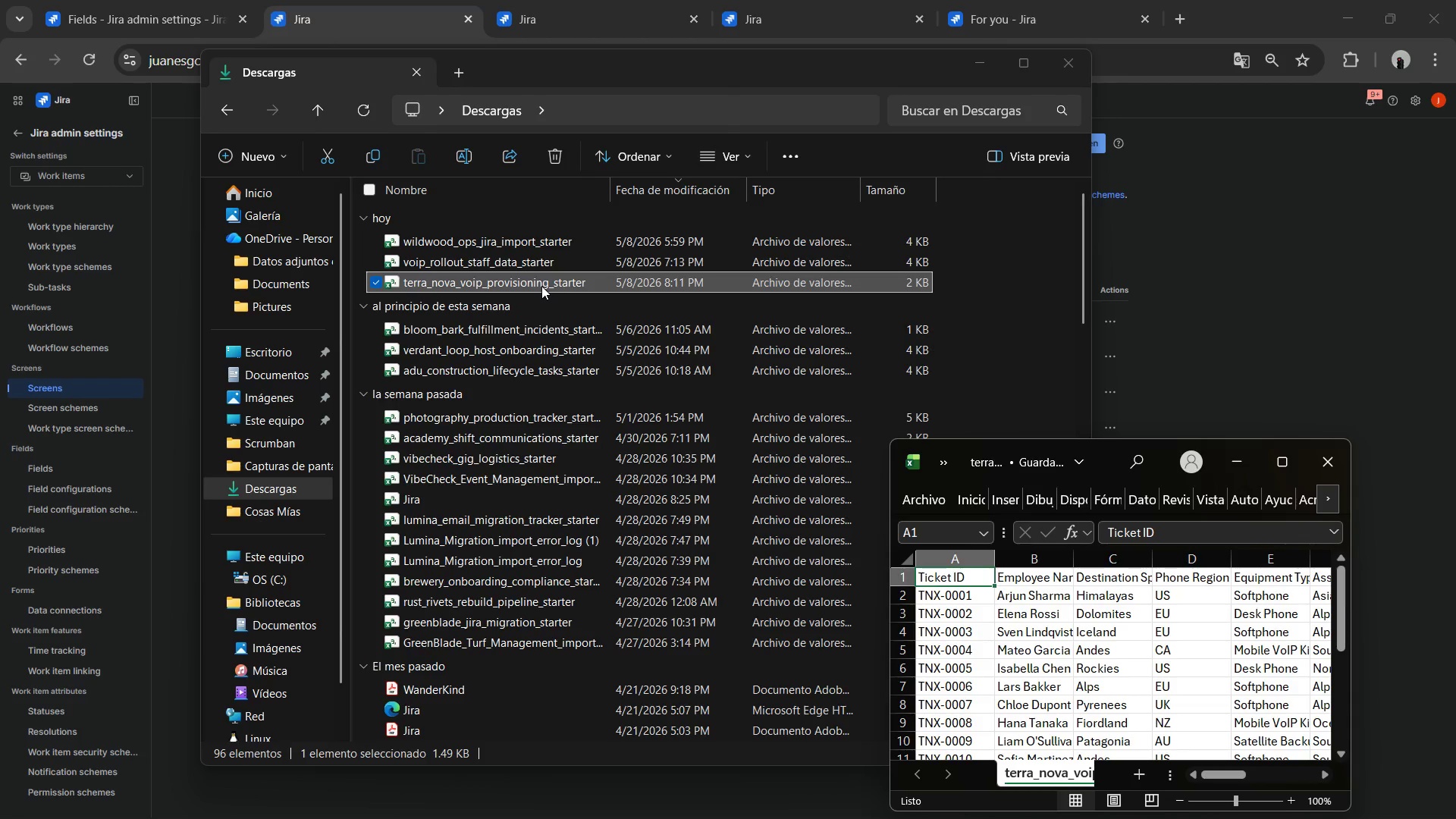 
wait(6.23)
 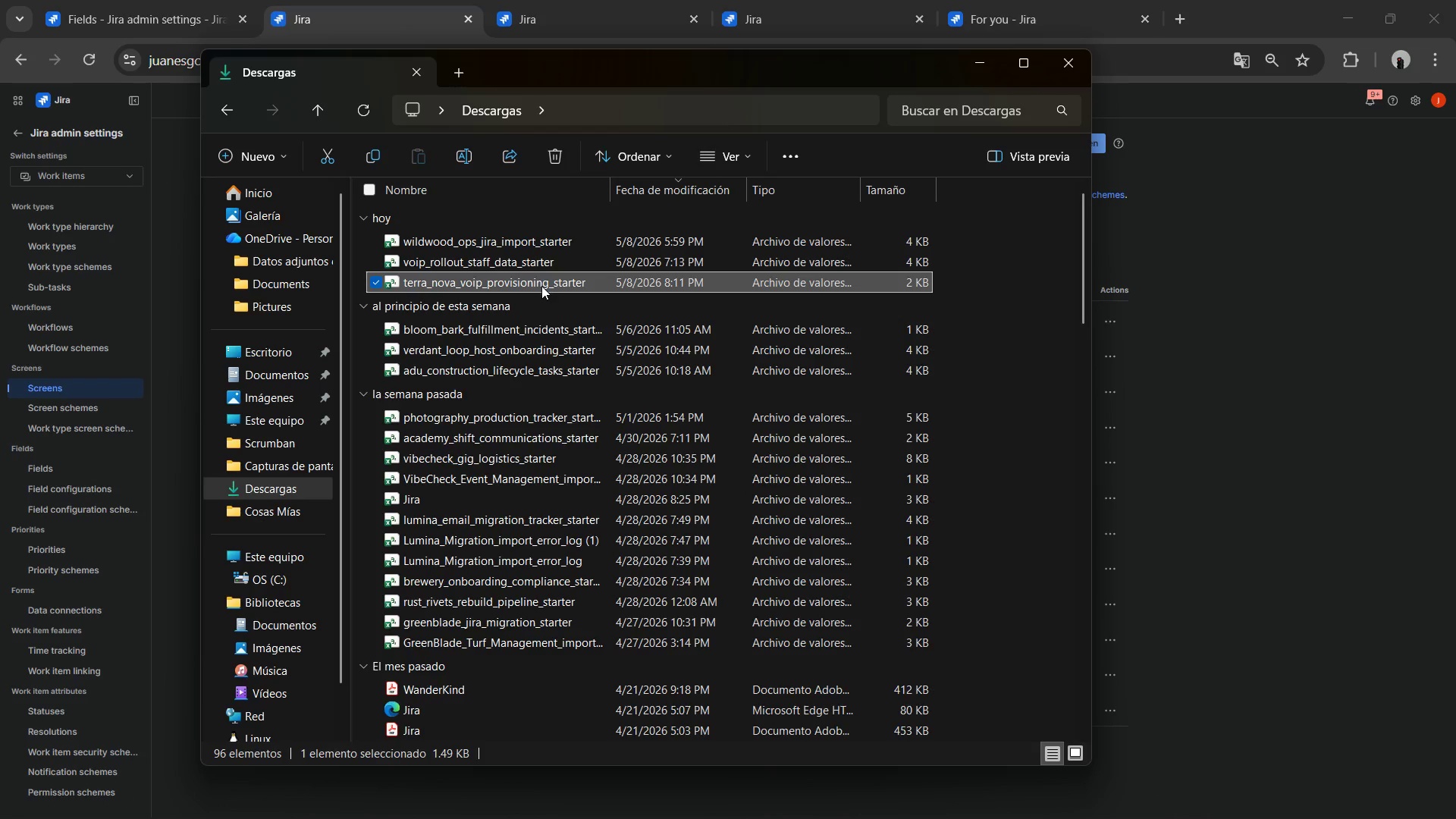 
left_click([1291, 471])
 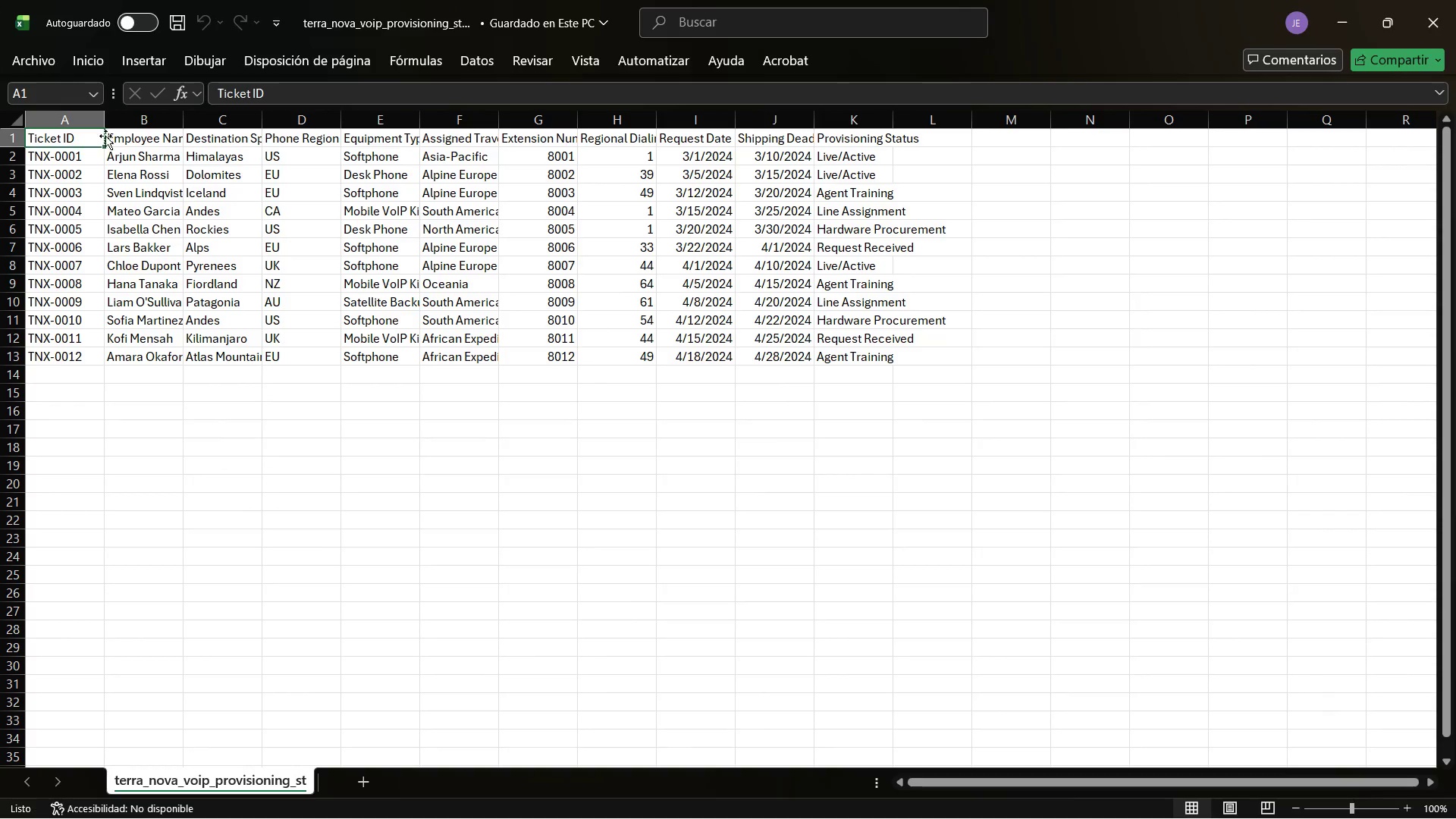 
double_click([107, 122])
 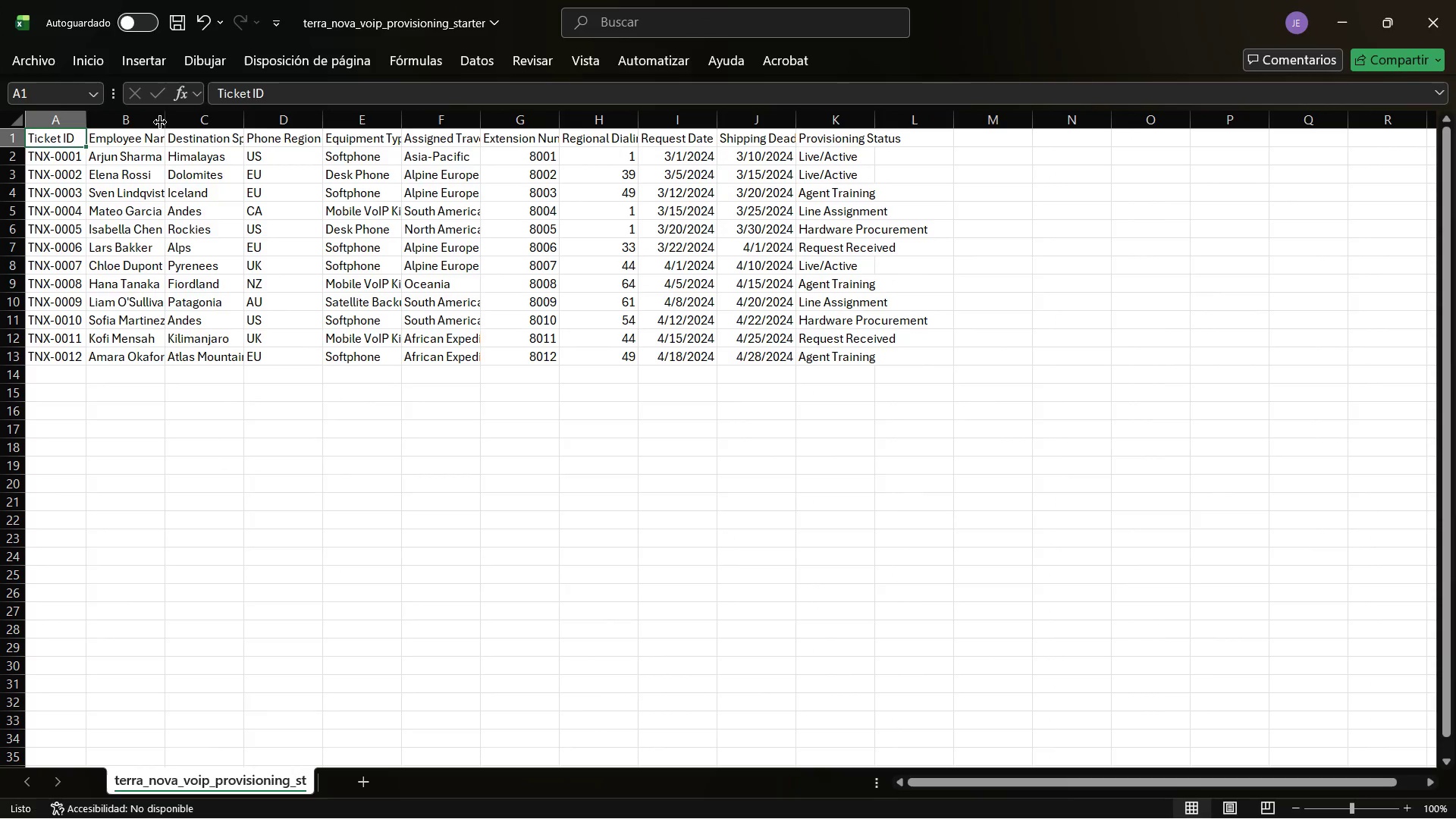 
double_click([162, 123])
 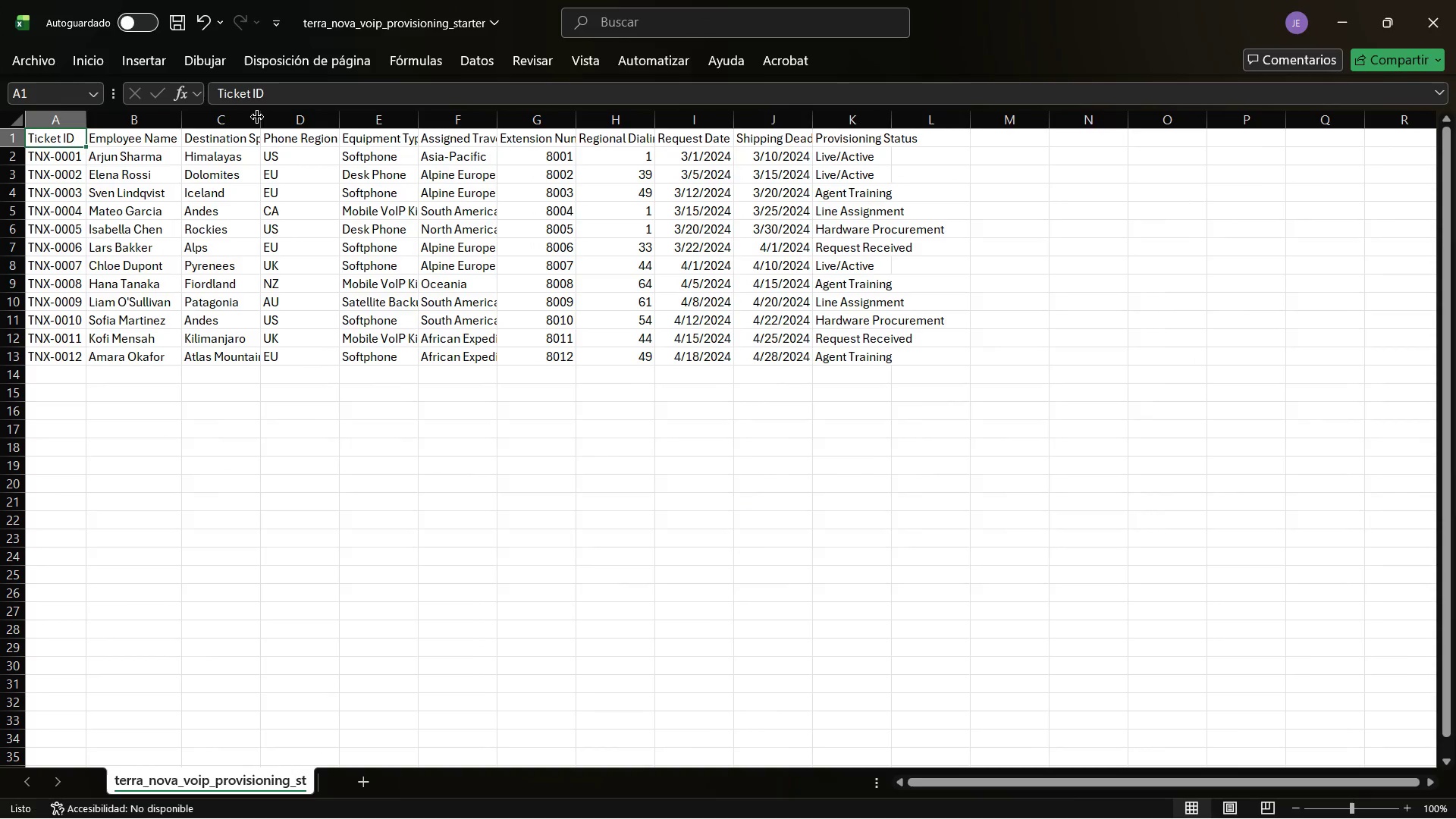 
double_click([257, 117])
 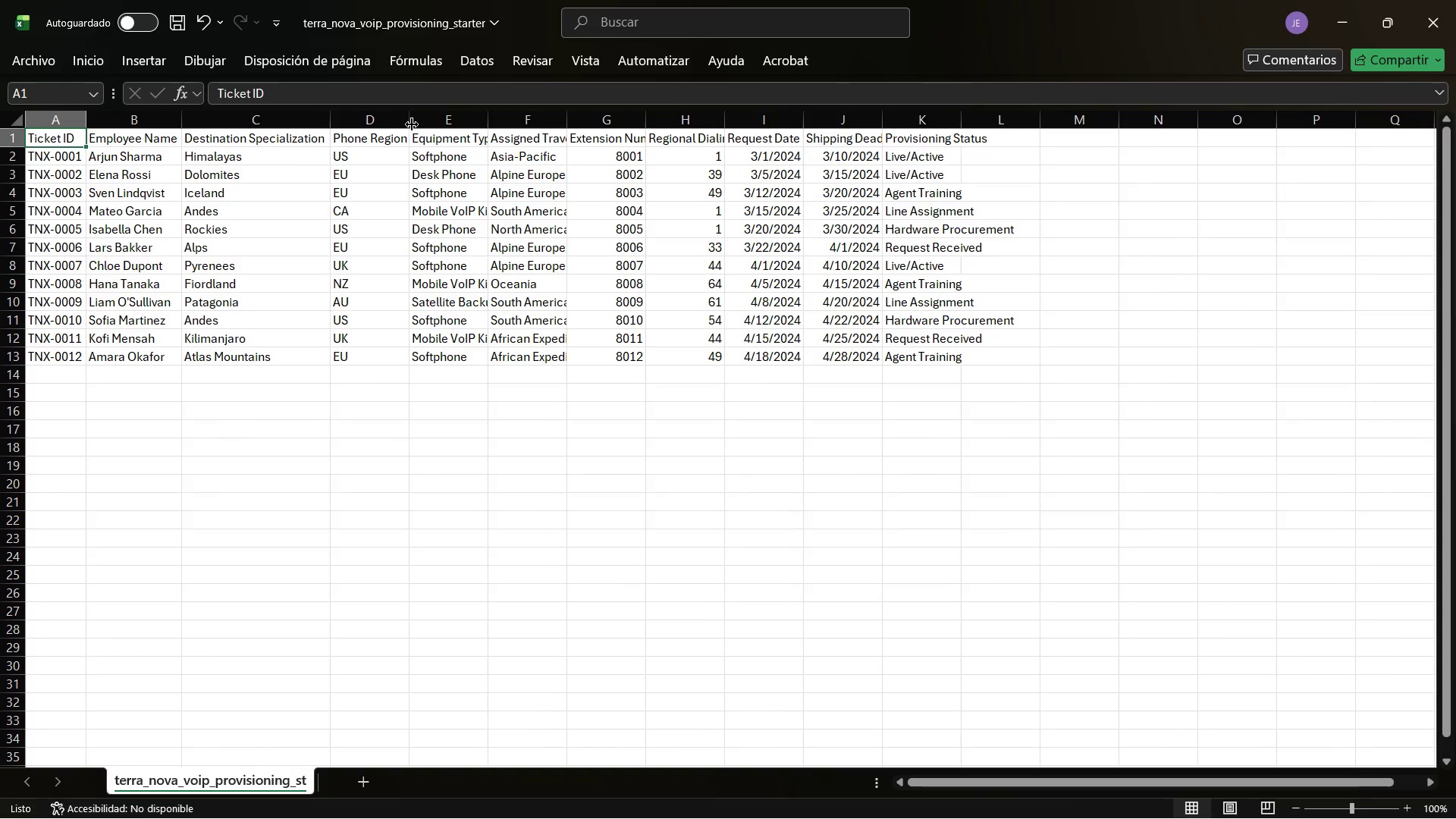 
double_click([412, 124])
 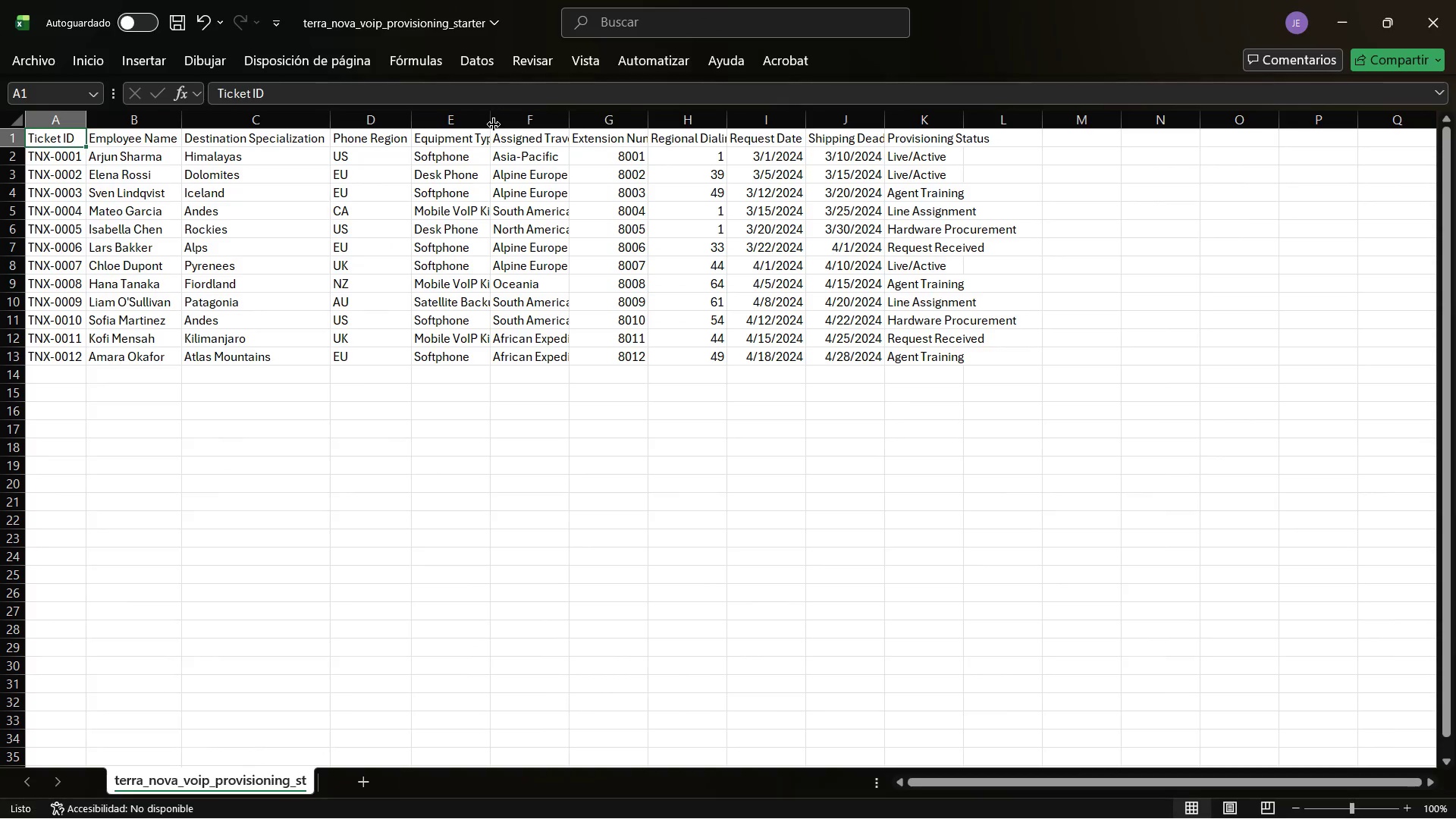 
double_click([494, 124])
 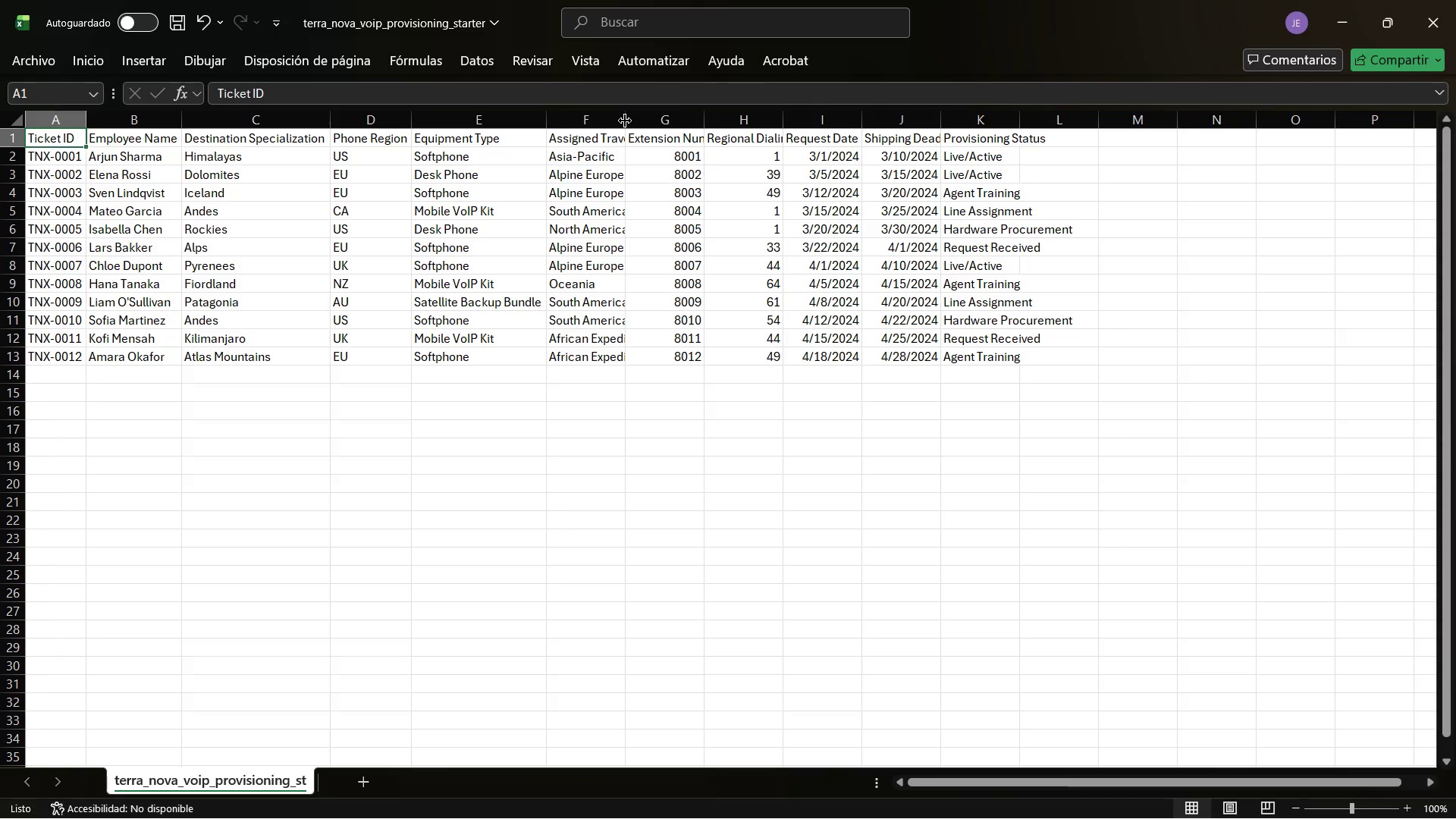 
double_click([626, 121])
 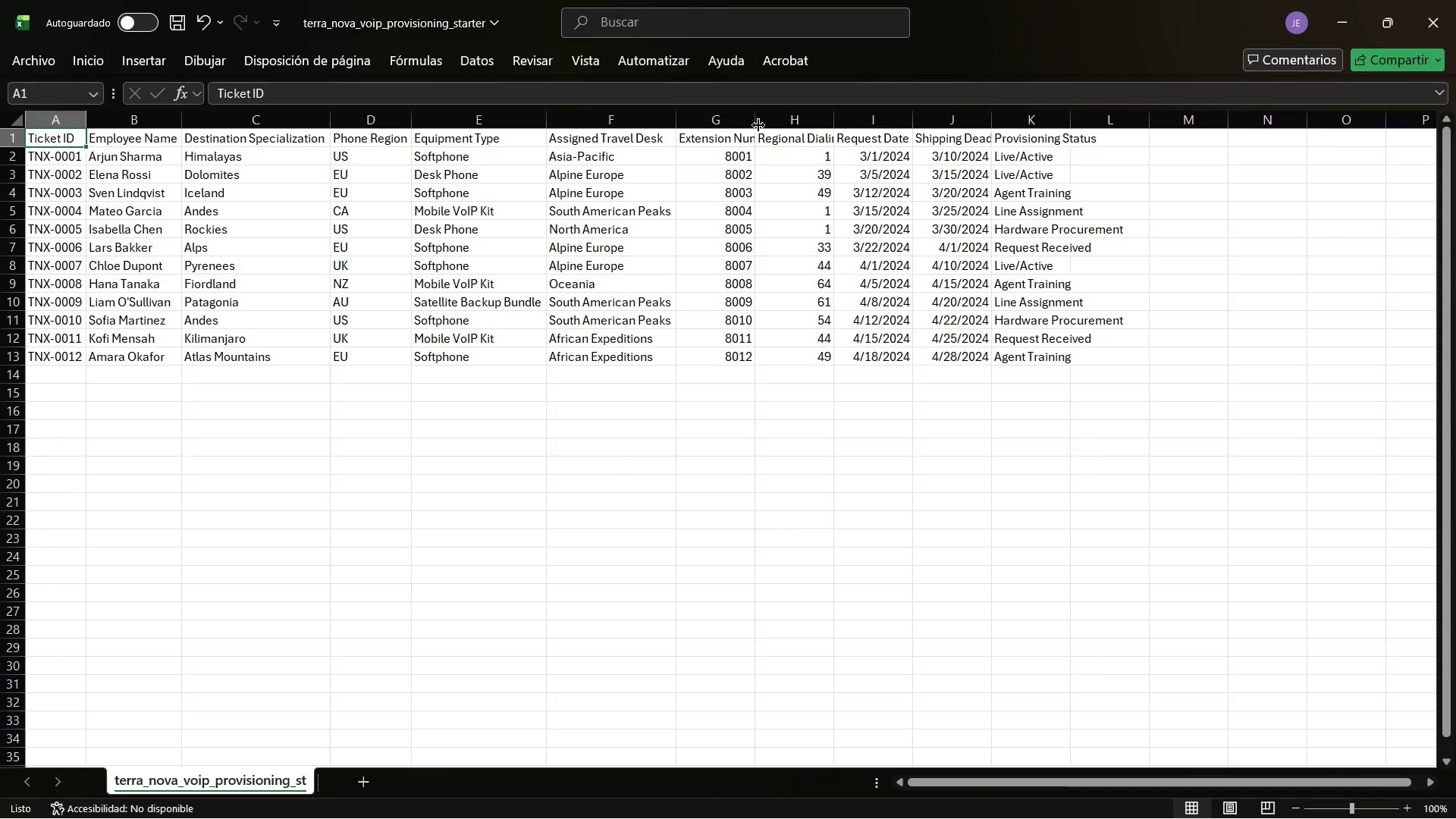 
double_click([758, 125])
 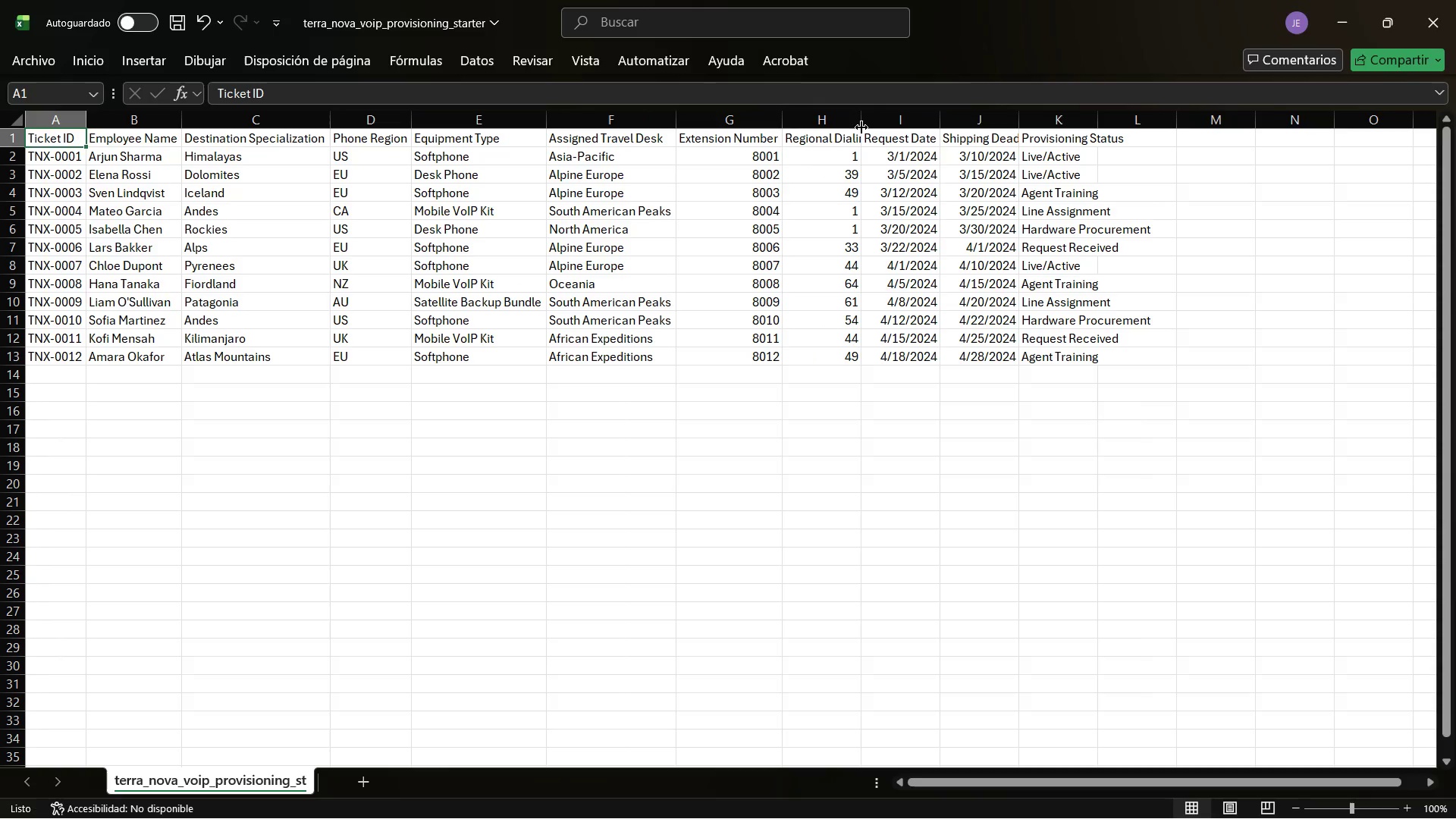 
double_click([861, 127])
 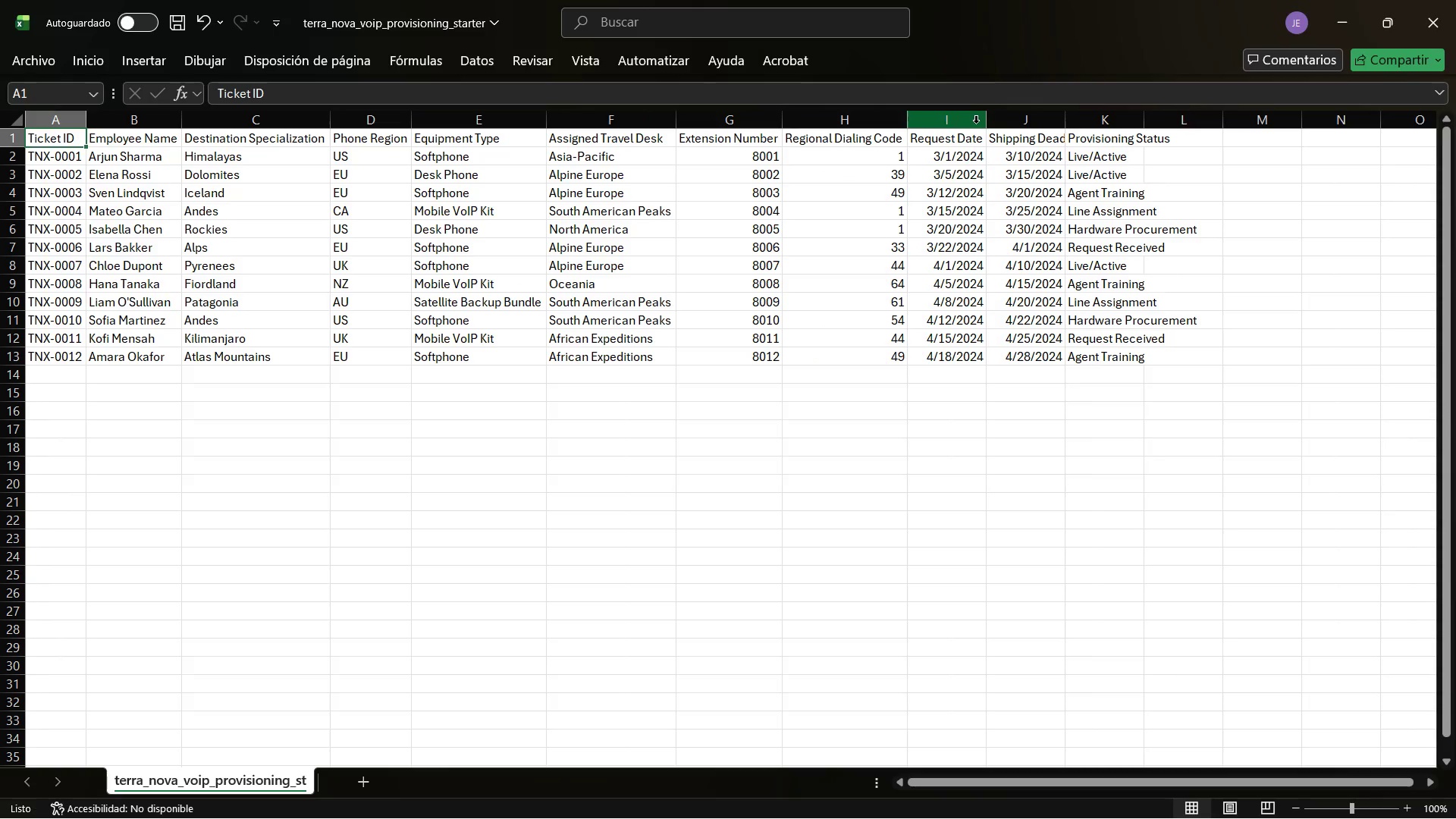 
double_click([981, 123])
 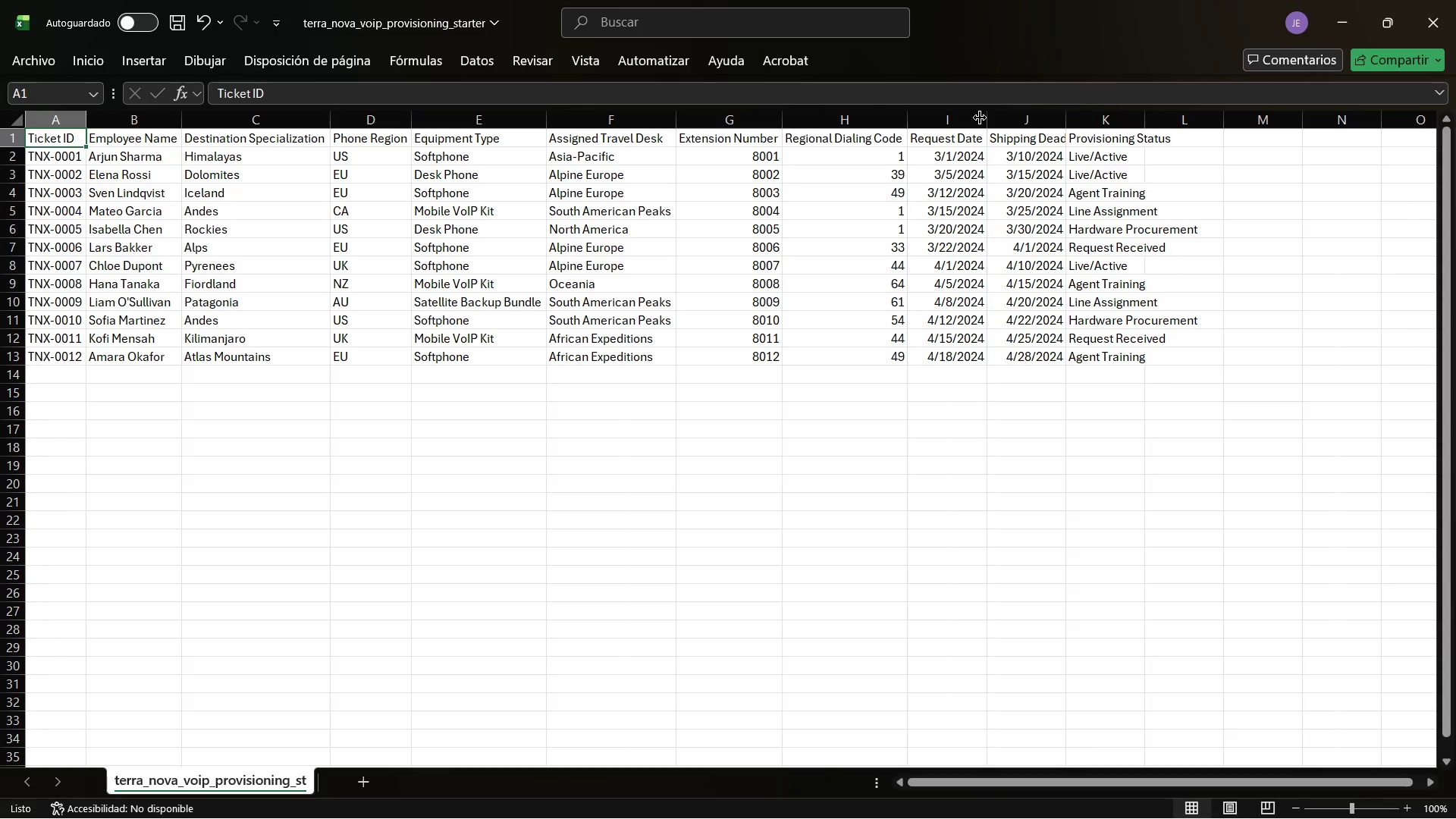 
double_click([980, 118])
 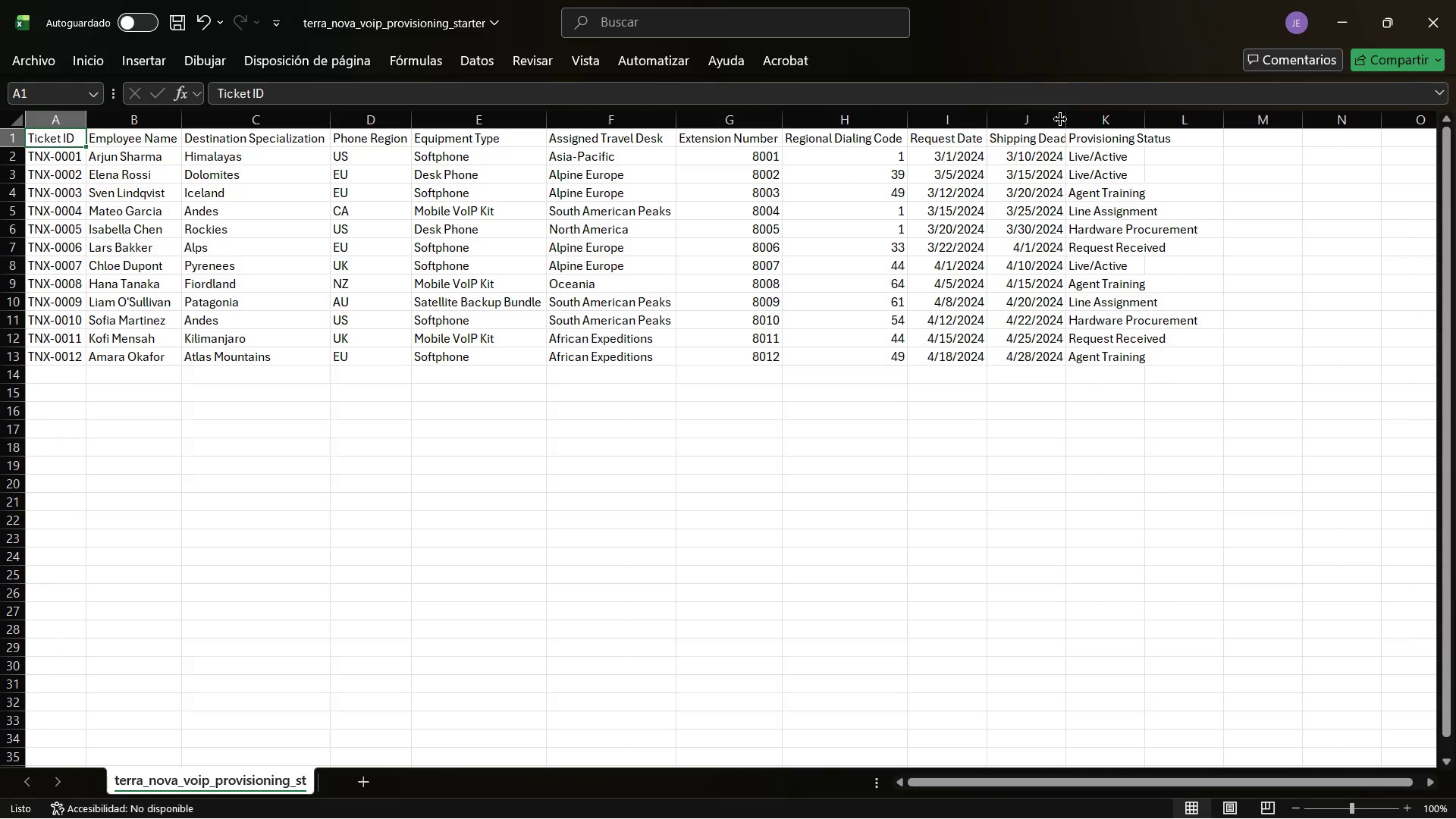 
double_click([1060, 119])
 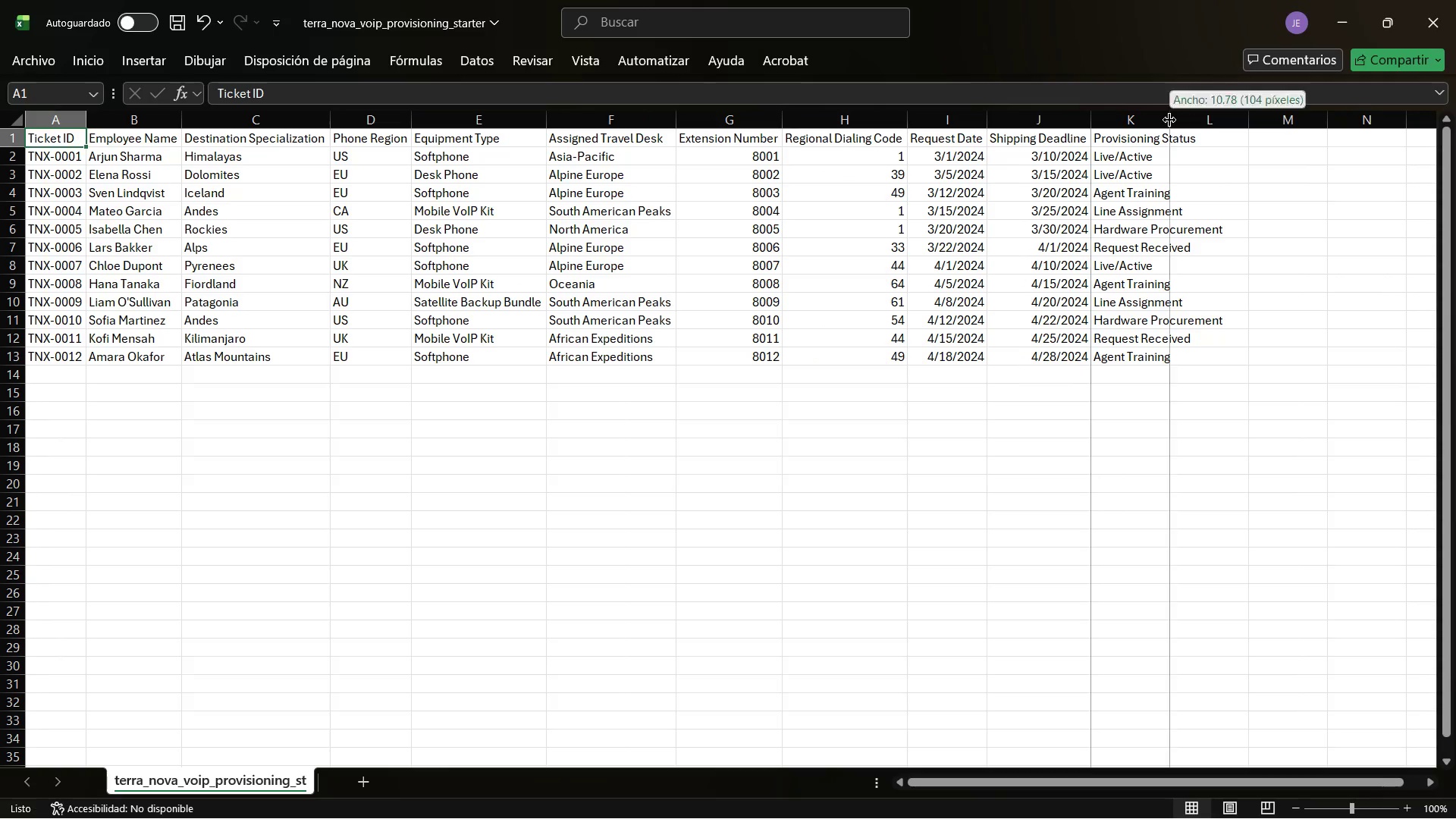 
double_click([1169, 120])
 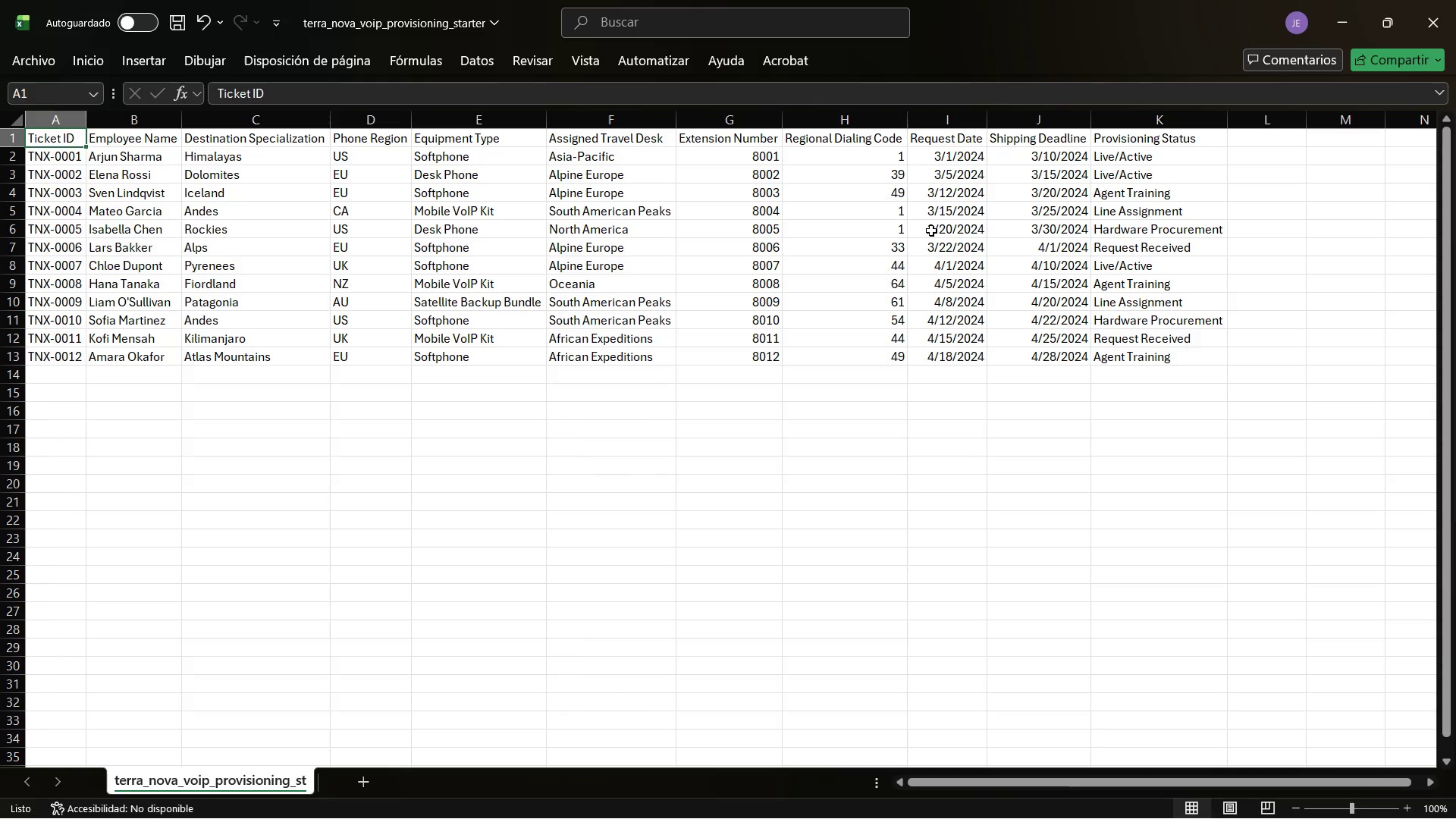 
wait(26.67)
 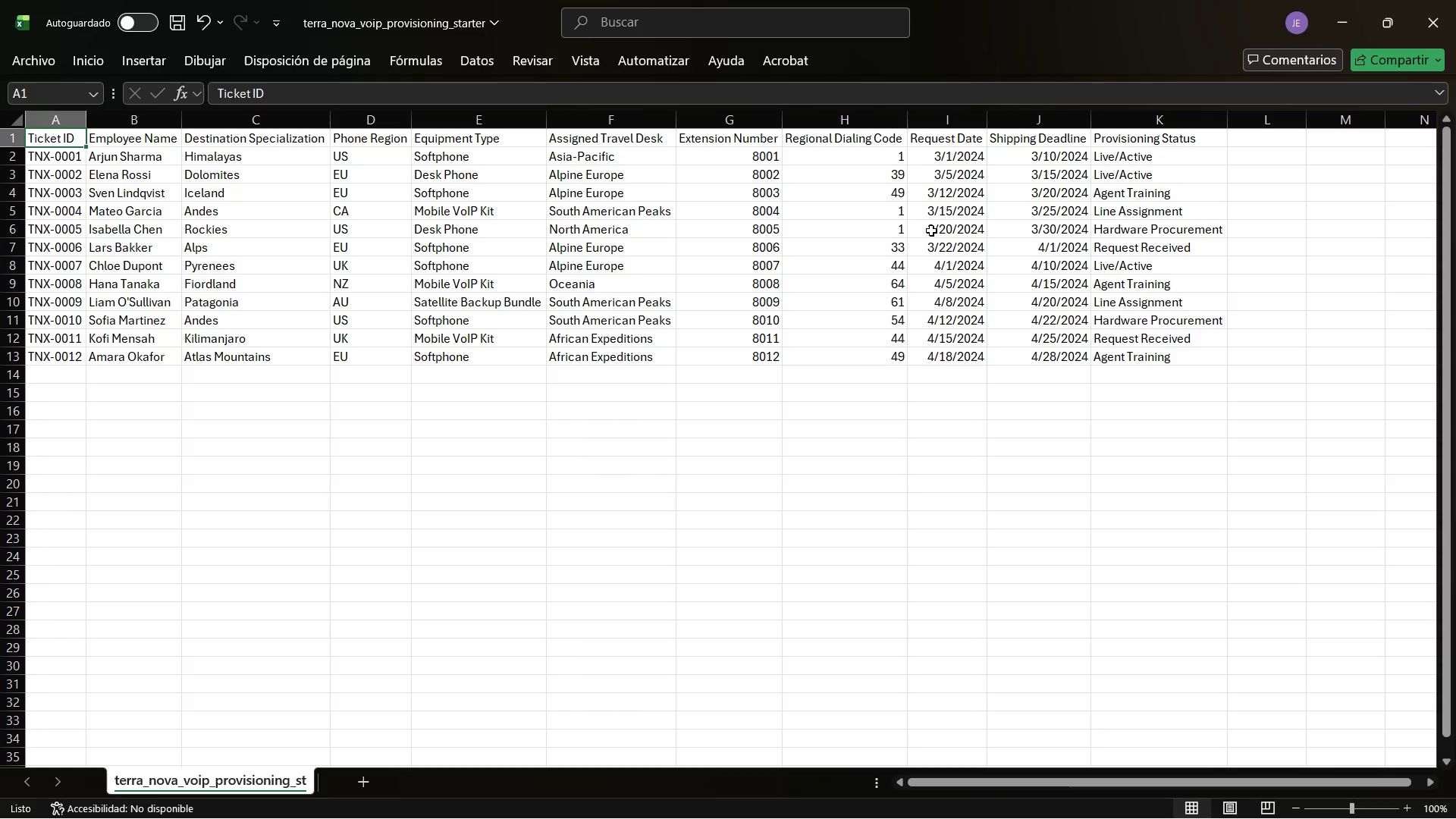 
left_click([948, 402])
 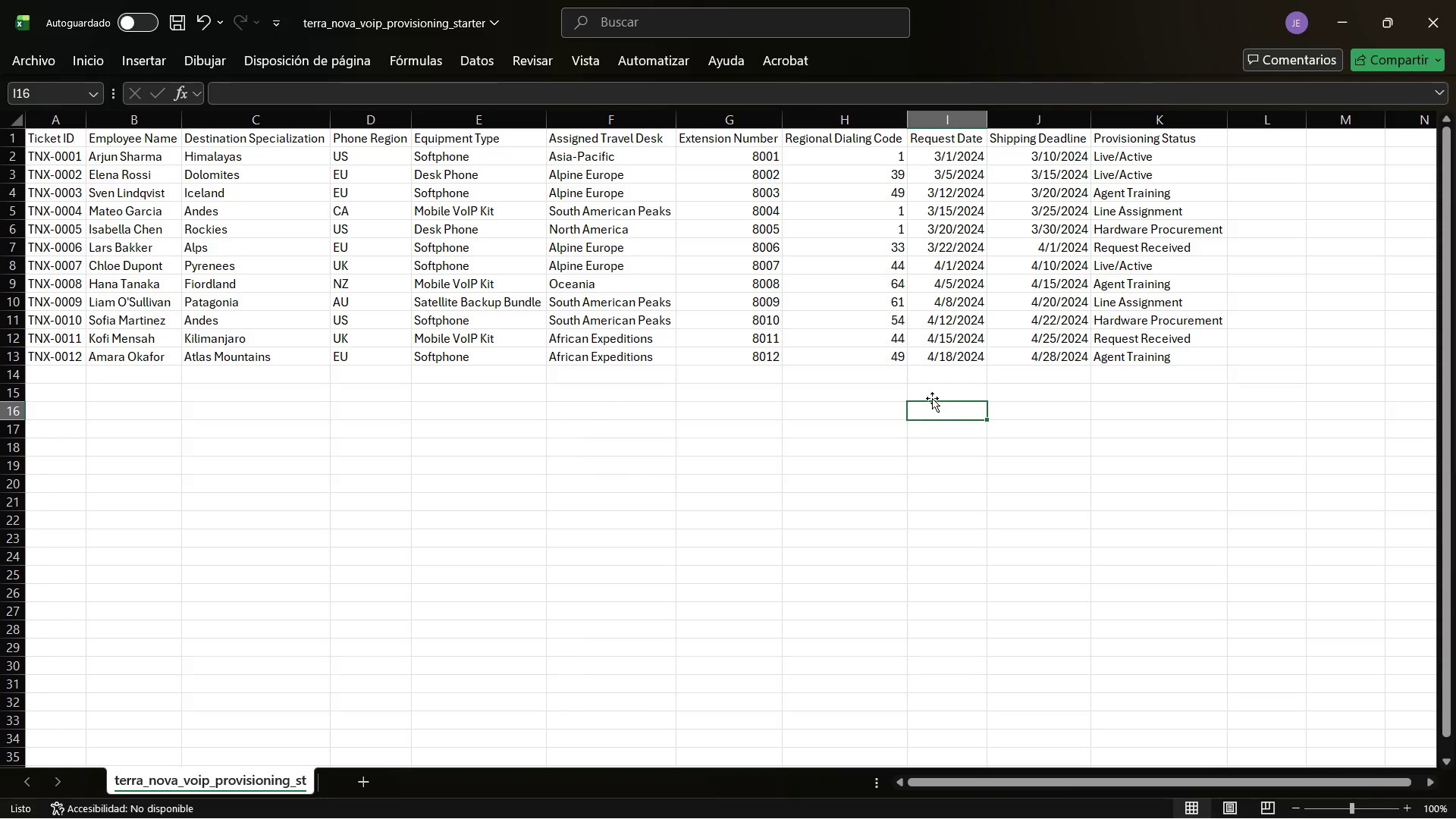 
key(Control+B)
 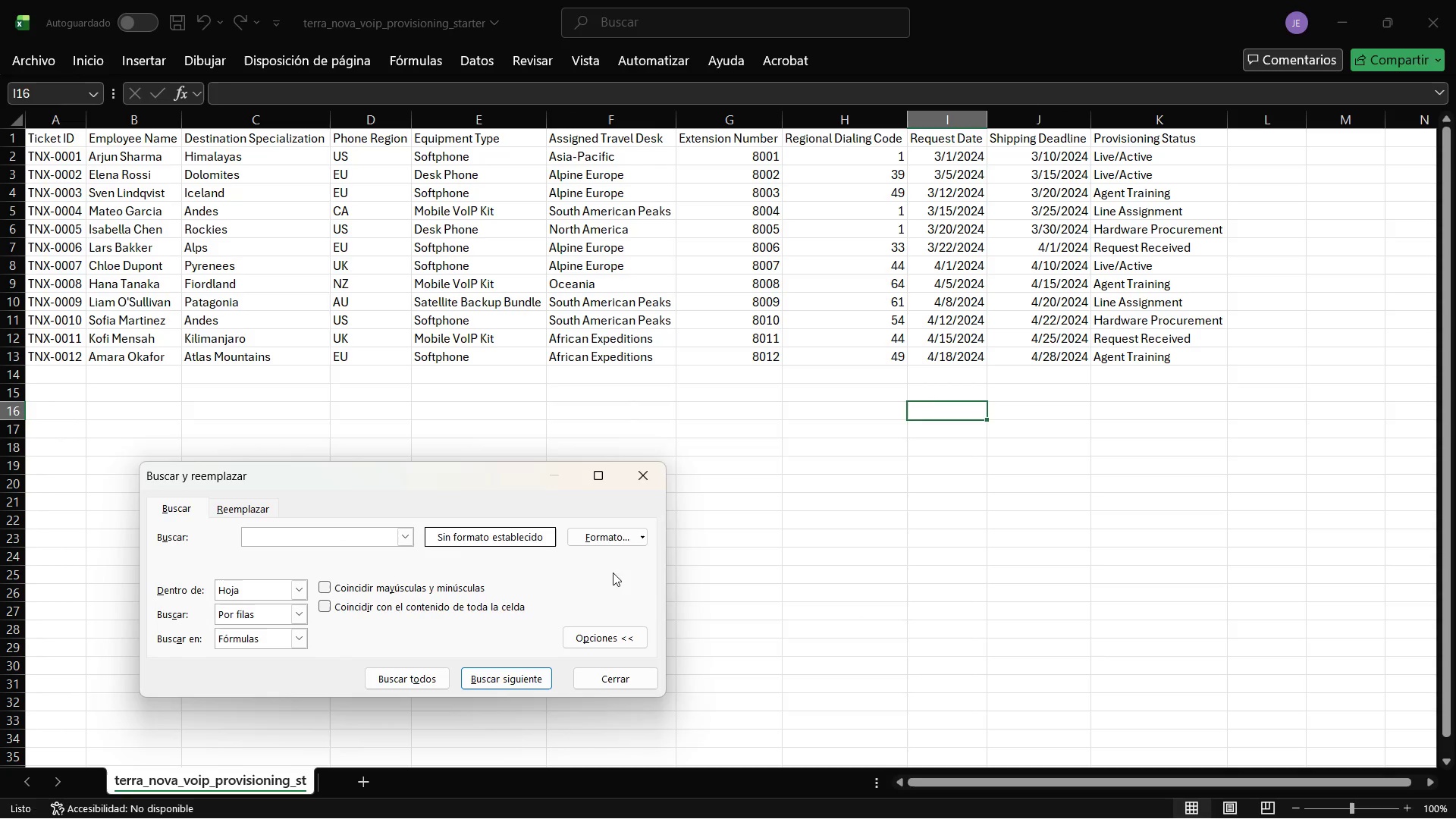 
left_click([249, 511])
 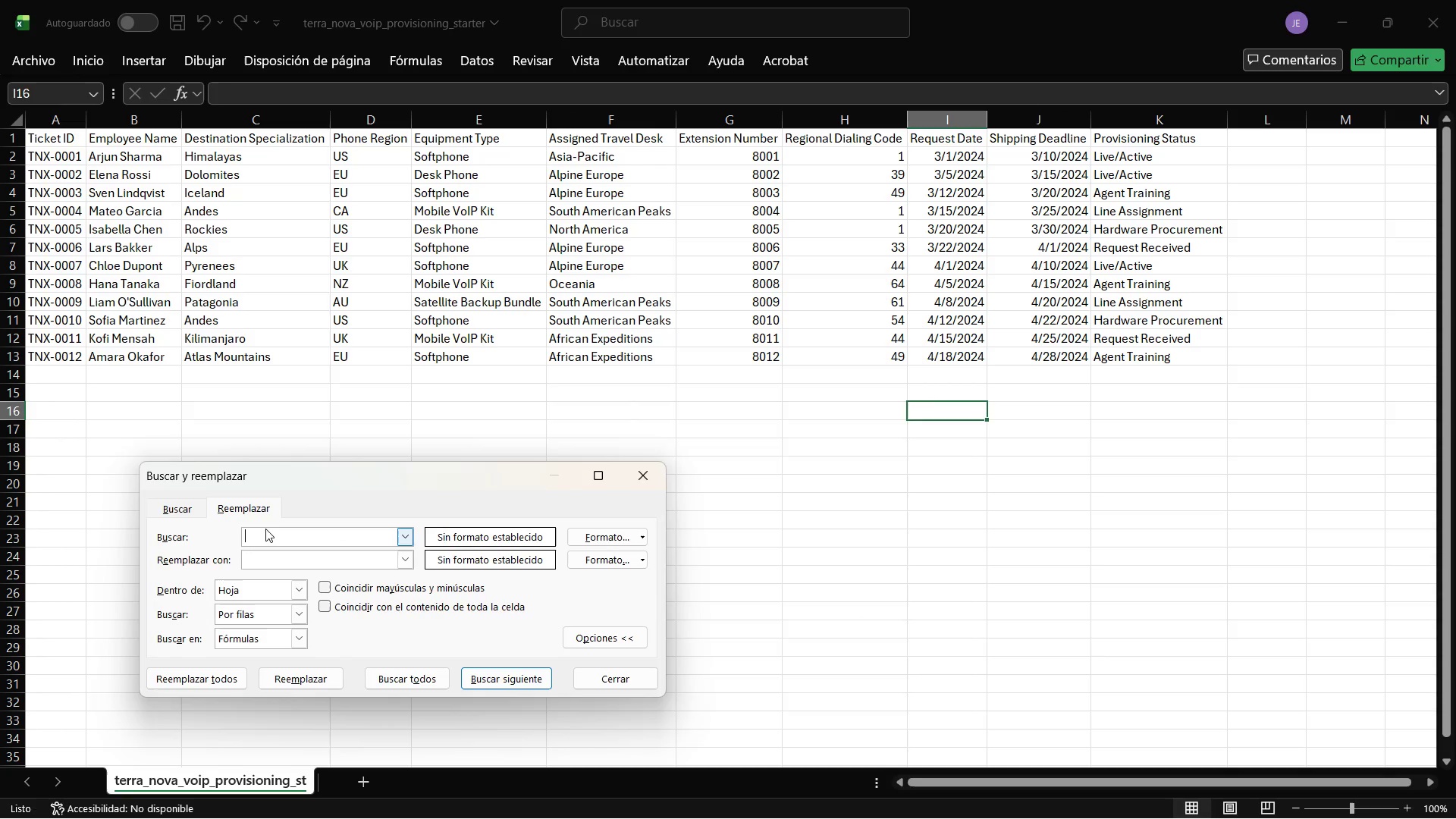 
left_click([265, 529])
 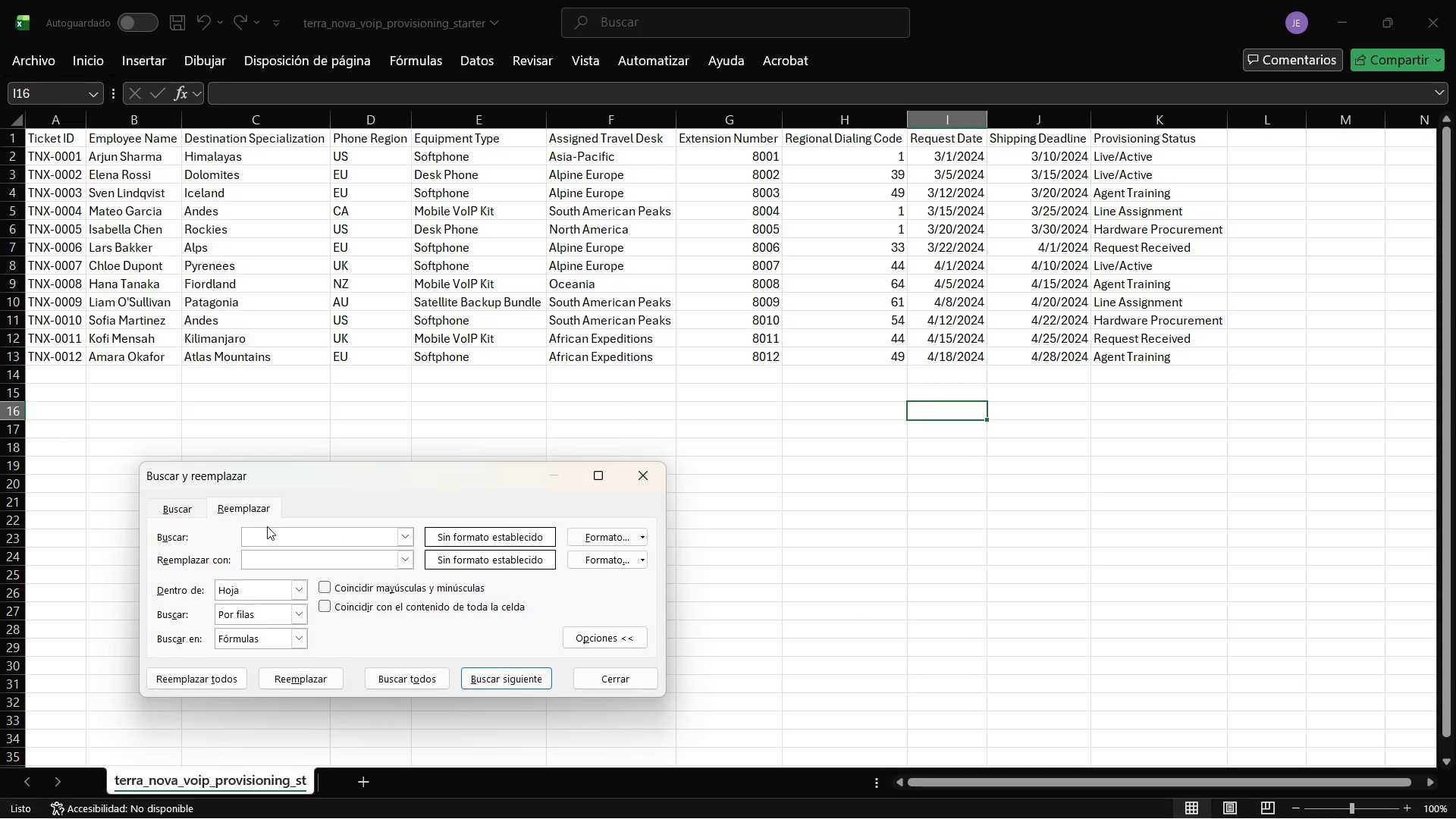 
key(Numpad2)
 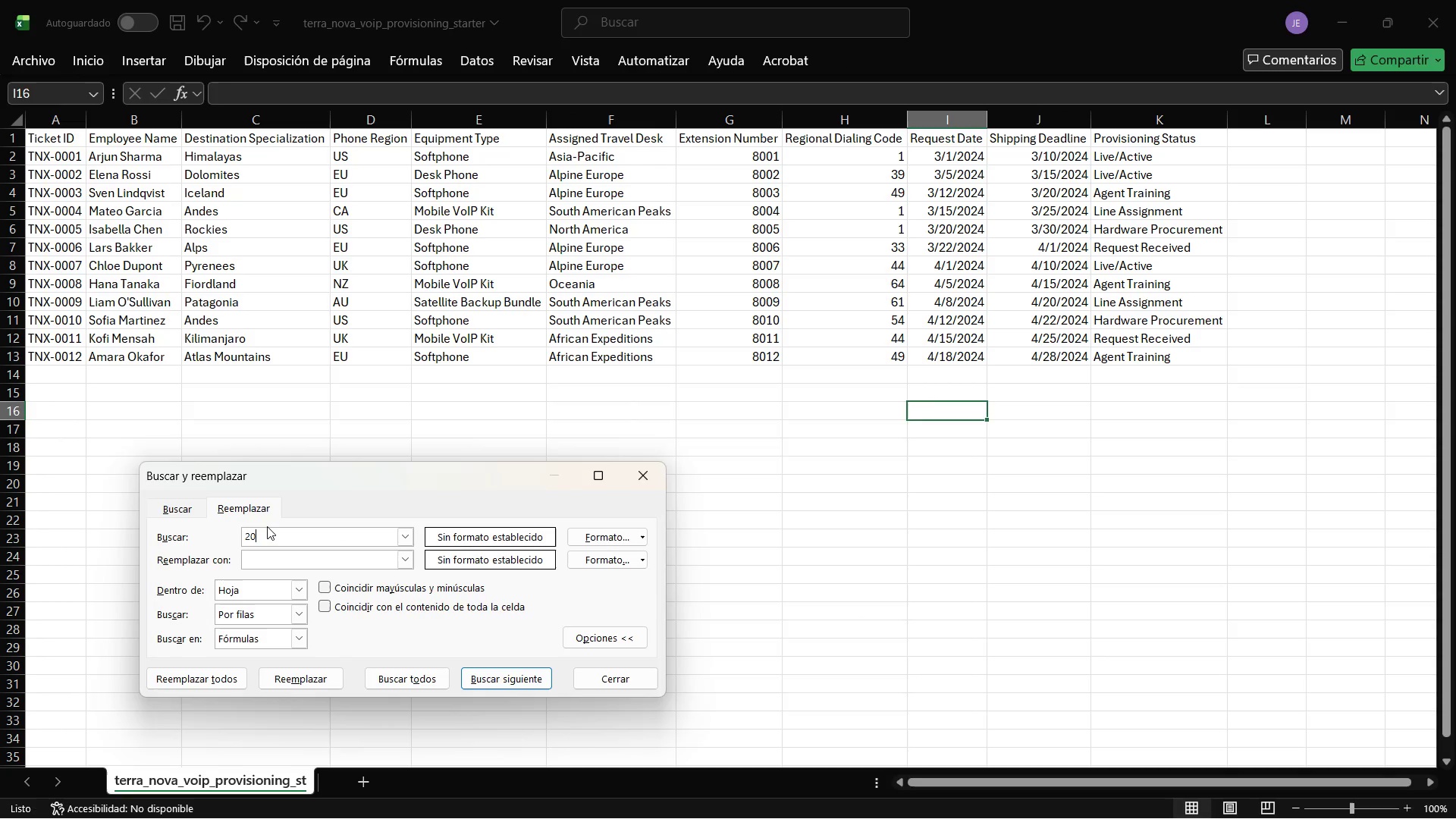 
key(Numpad0)
 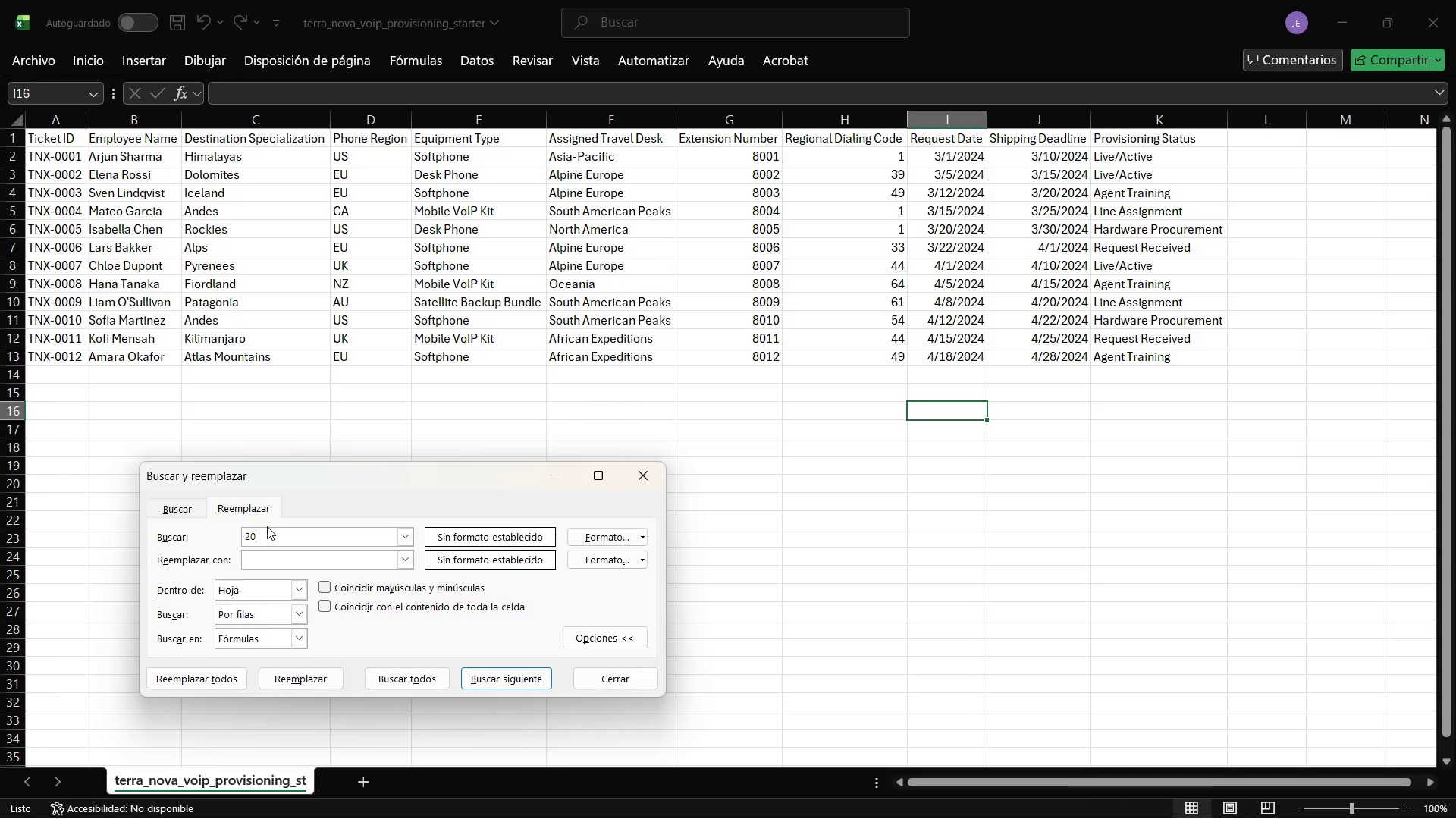 
key(Numpad3)
 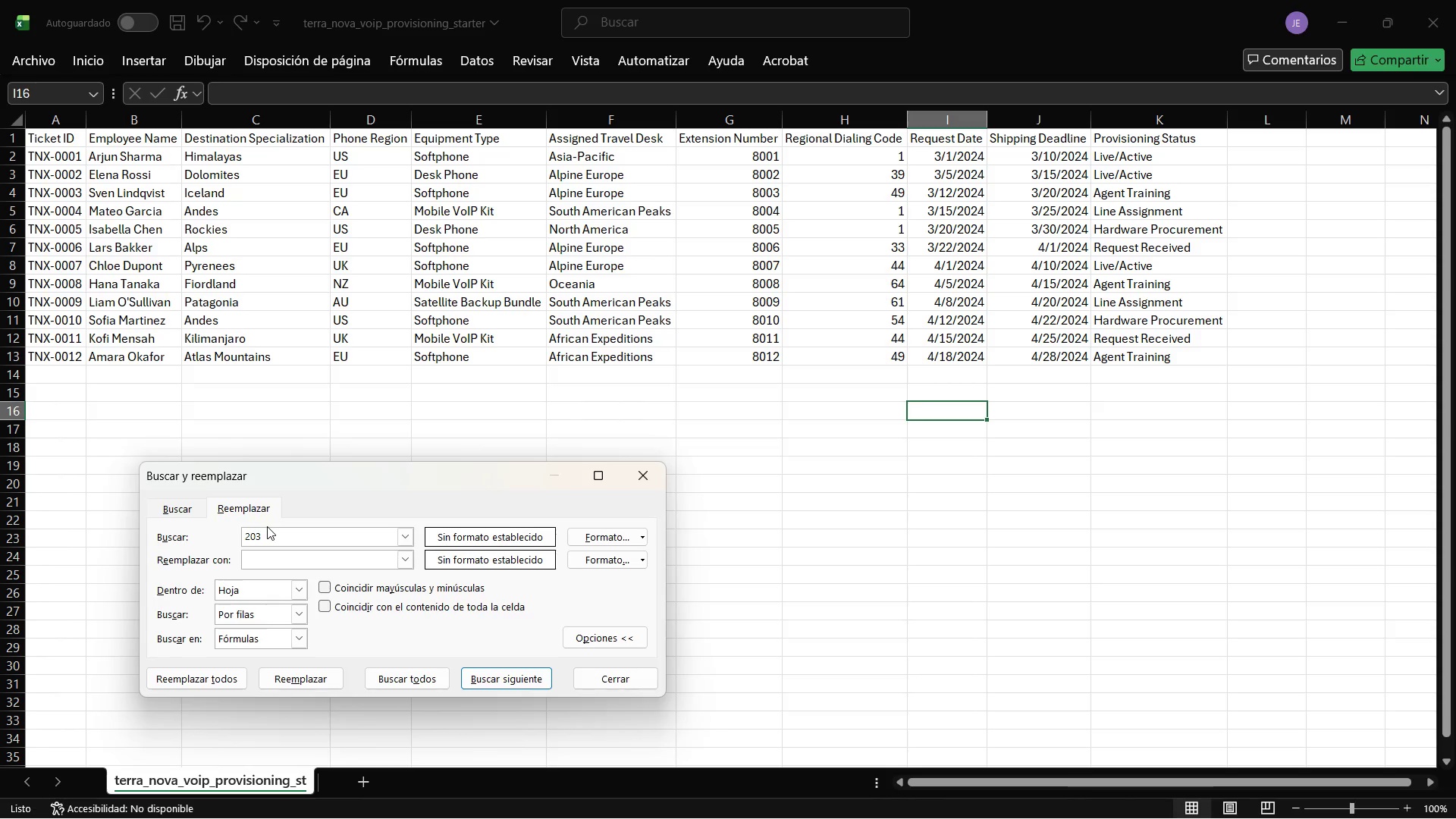 
key(Backspace)
 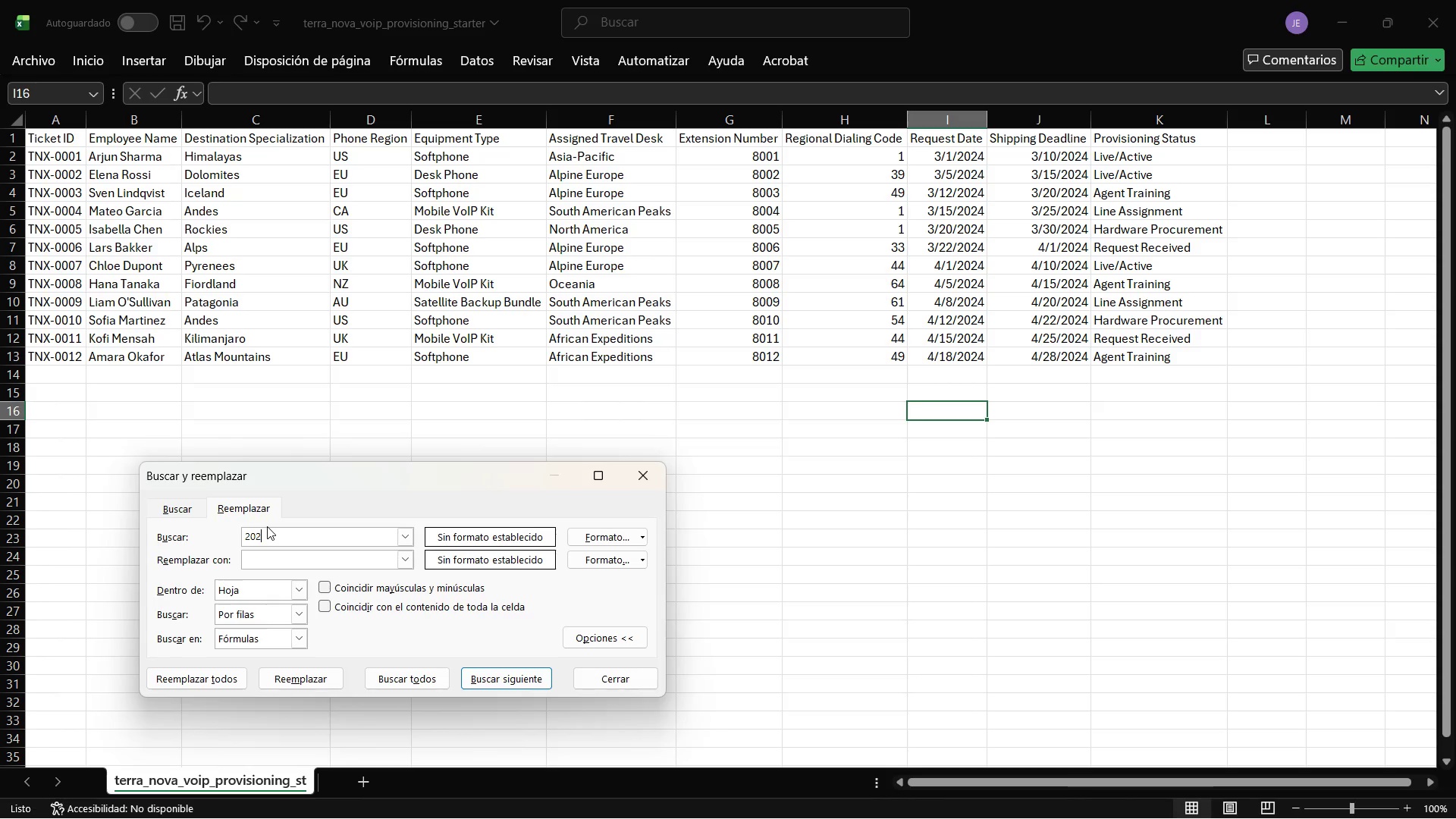 
key(Numpad2)
 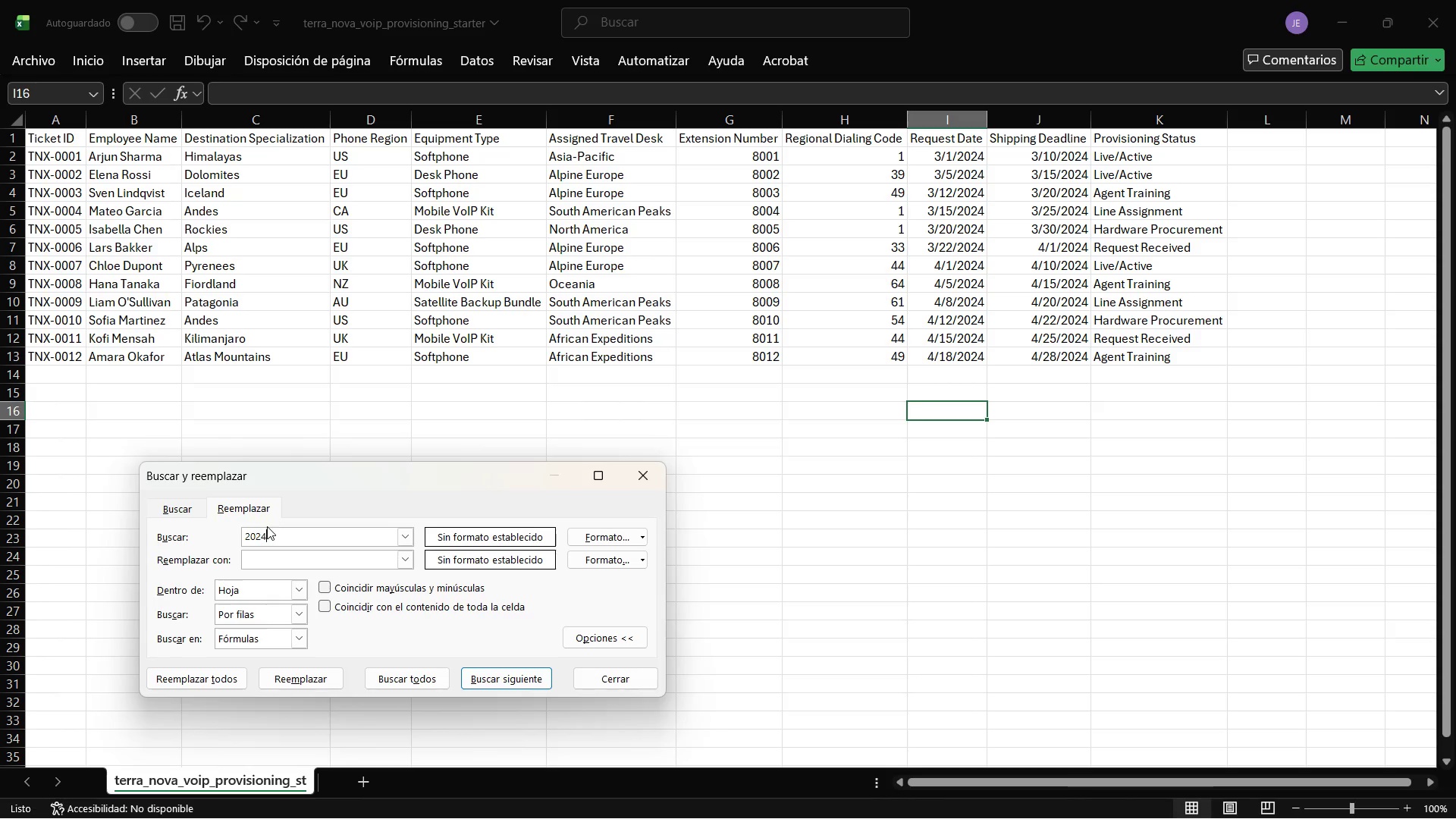 
key(Numpad4)
 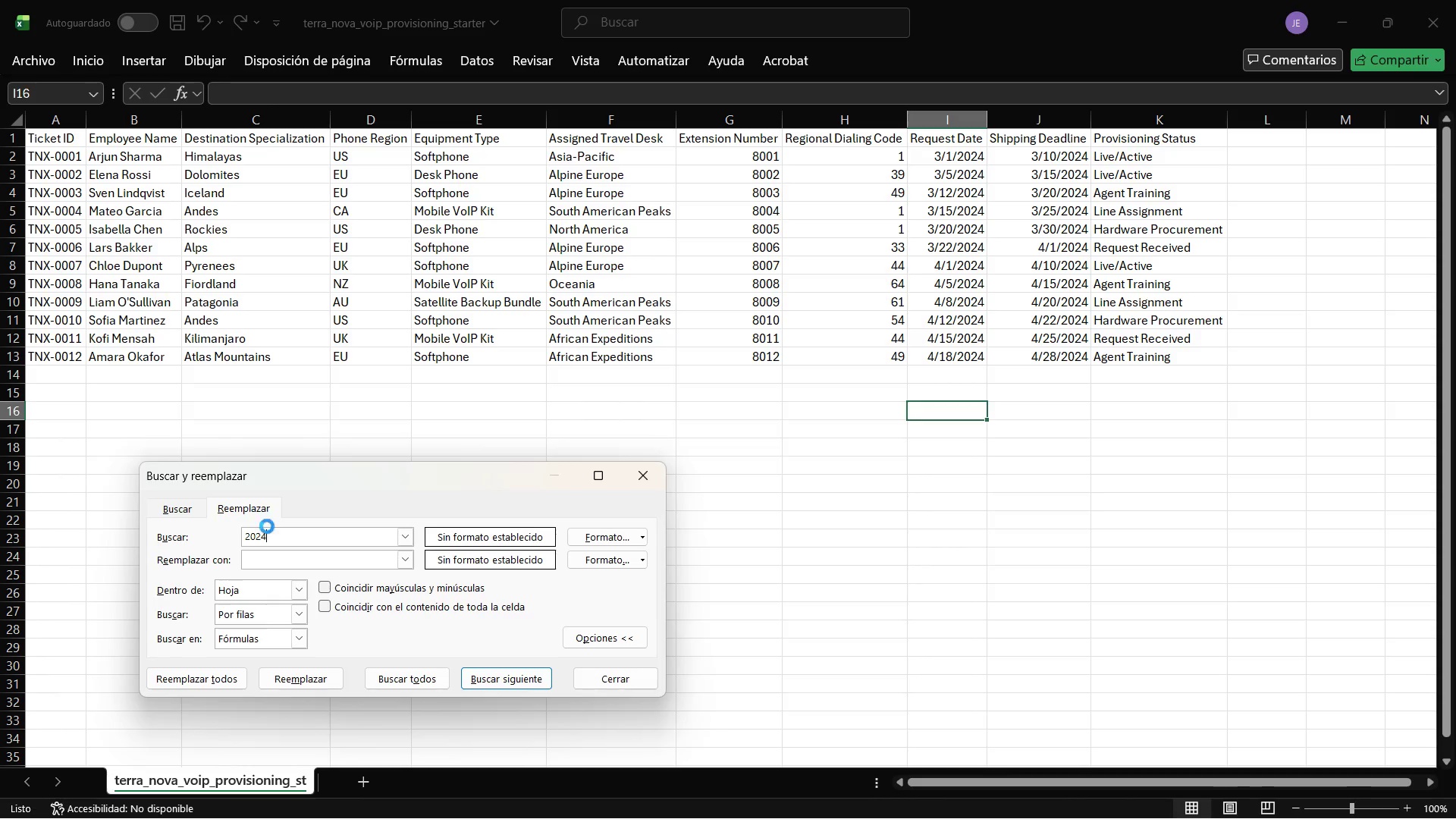 
key(NumpadEnter)
 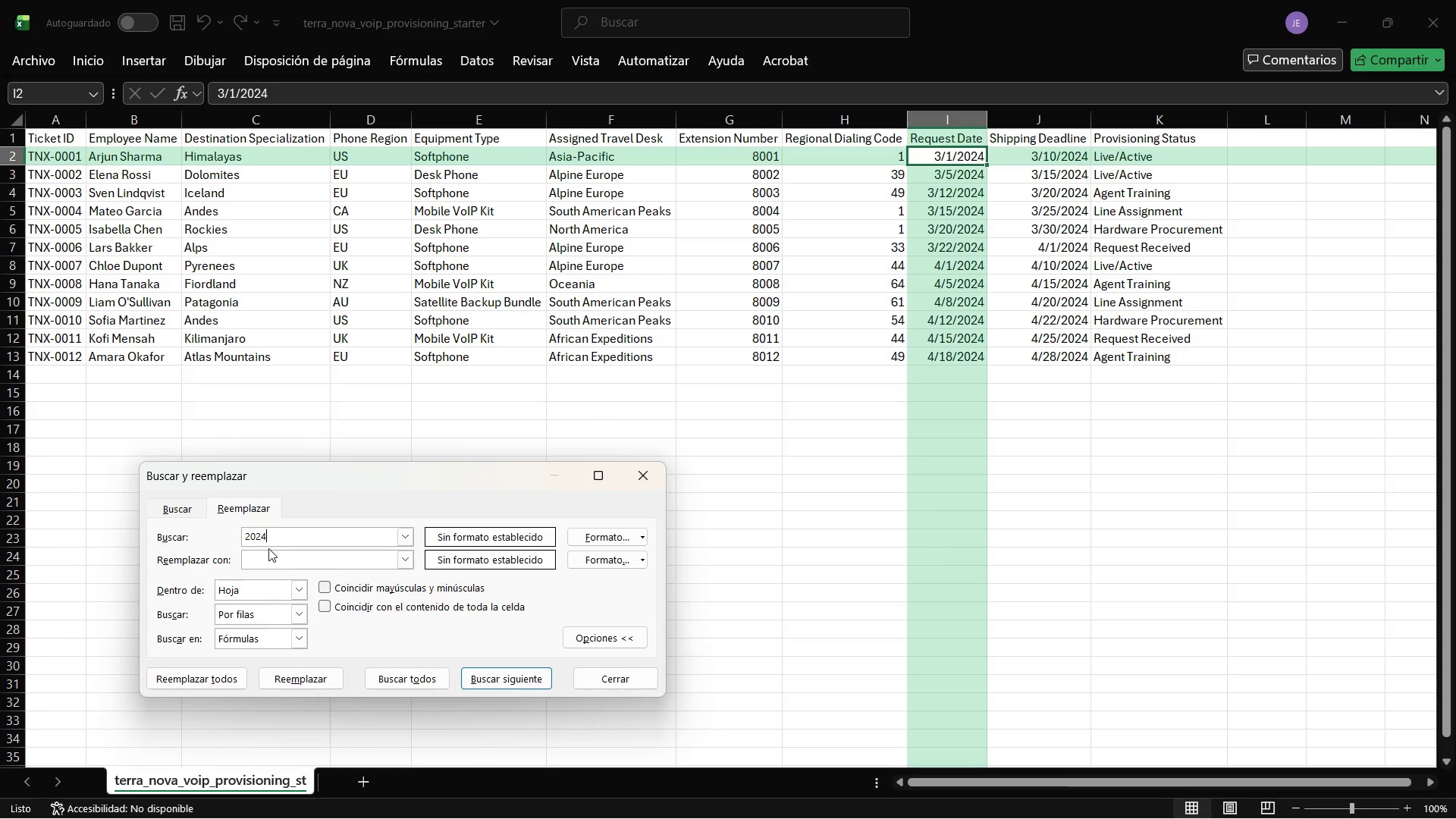 
left_click([260, 554])
 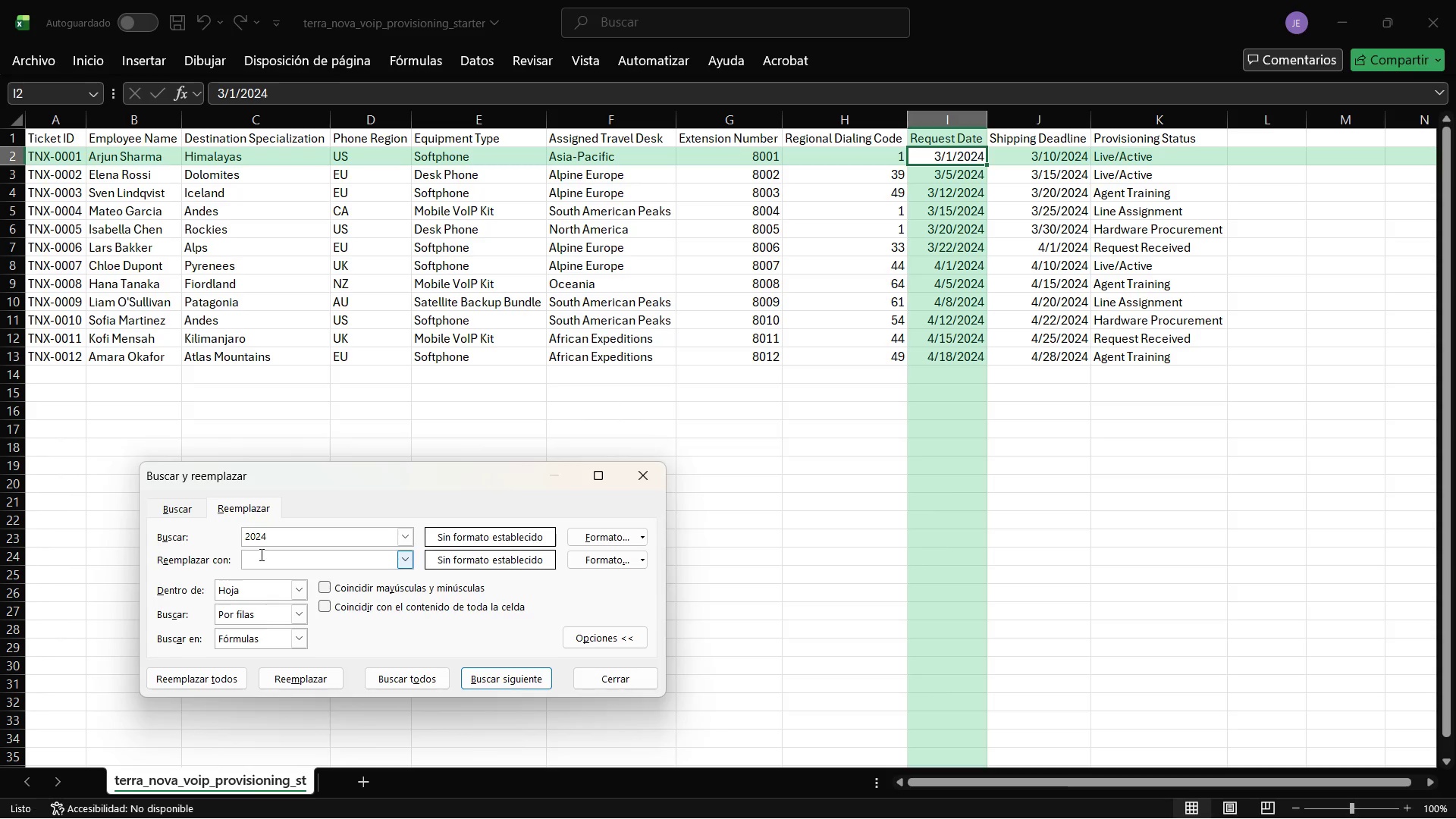 
key(Numpad2)
 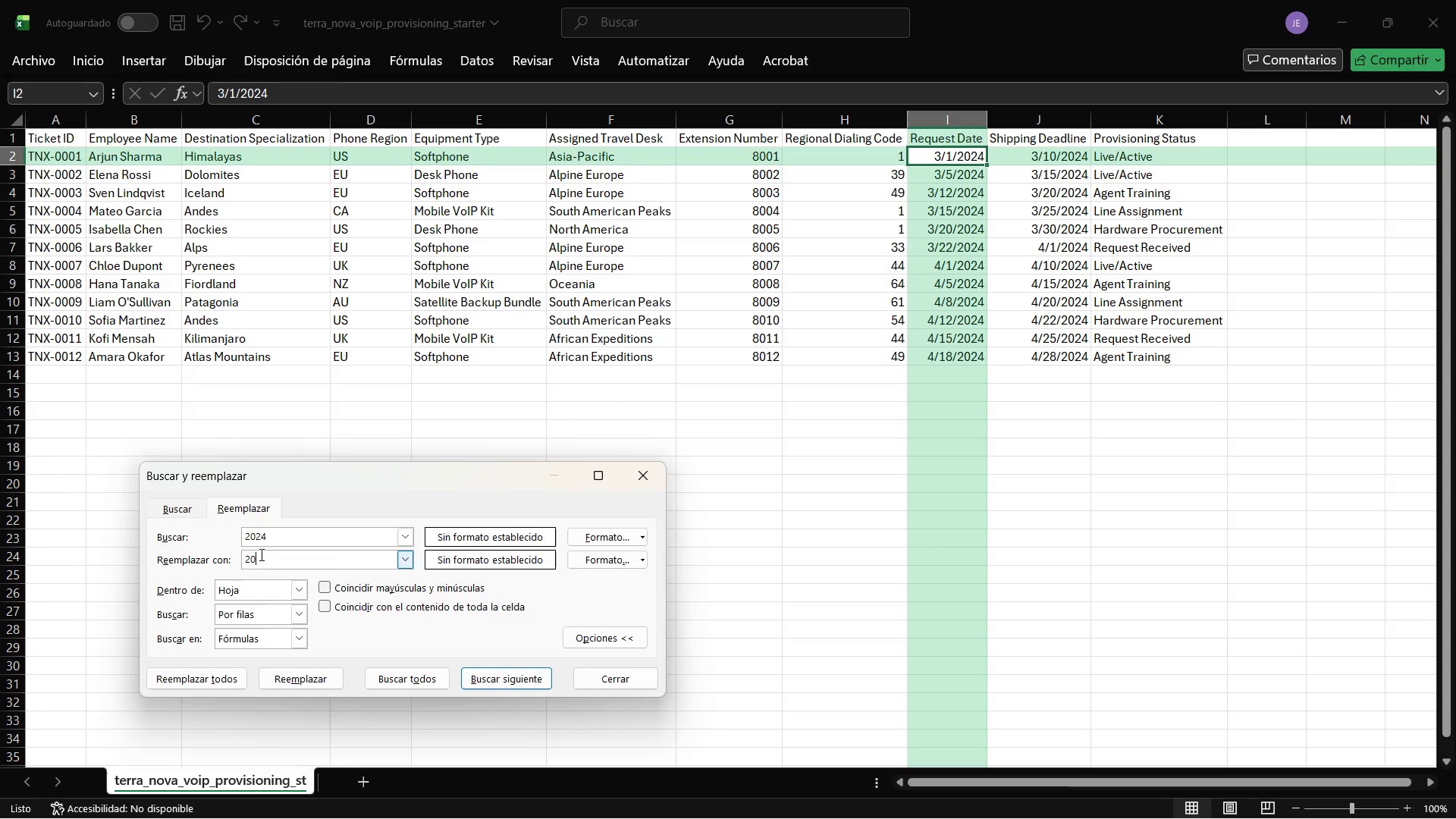 
key(Numpad0)
 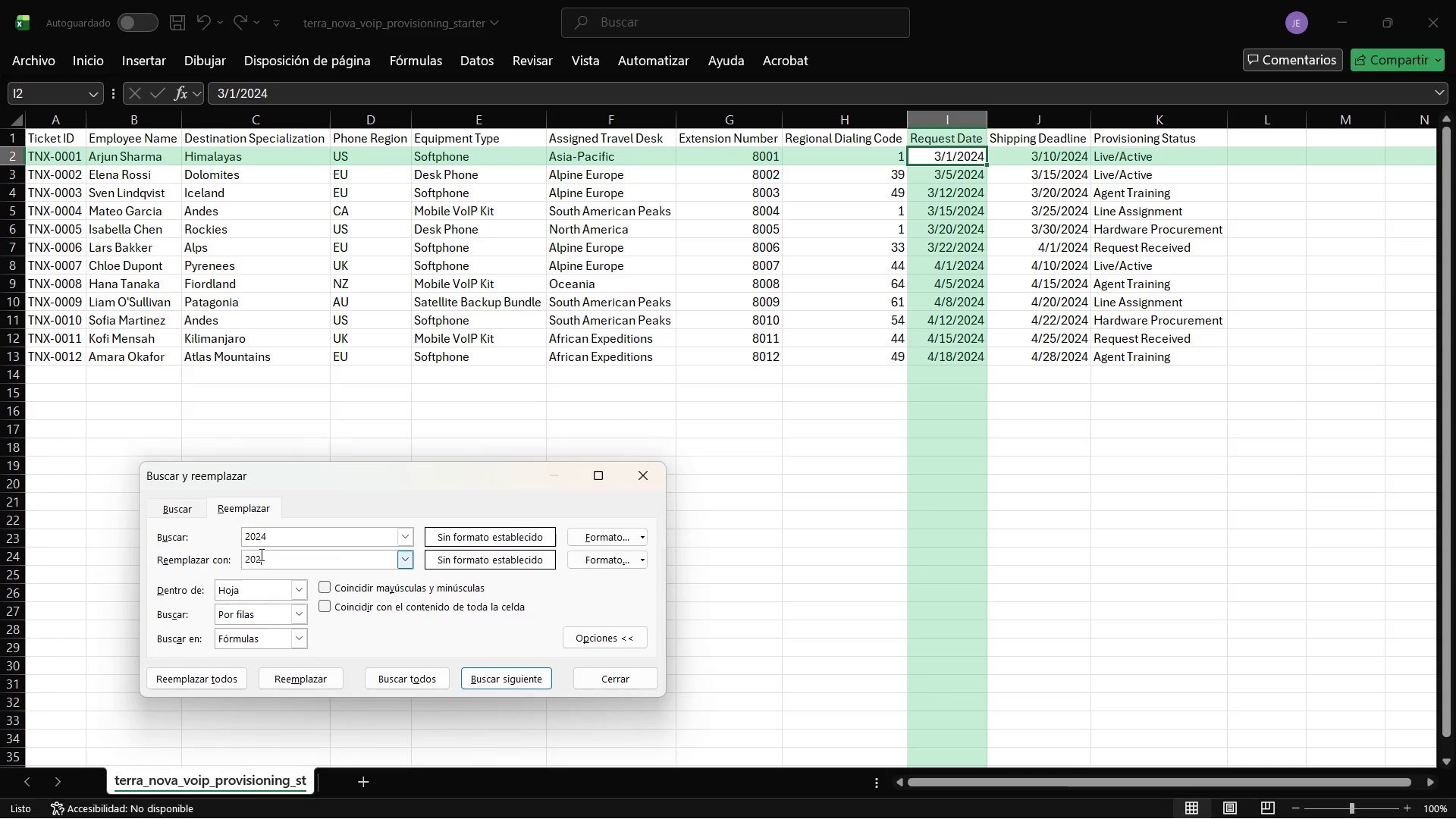 
key(Numpad2)
 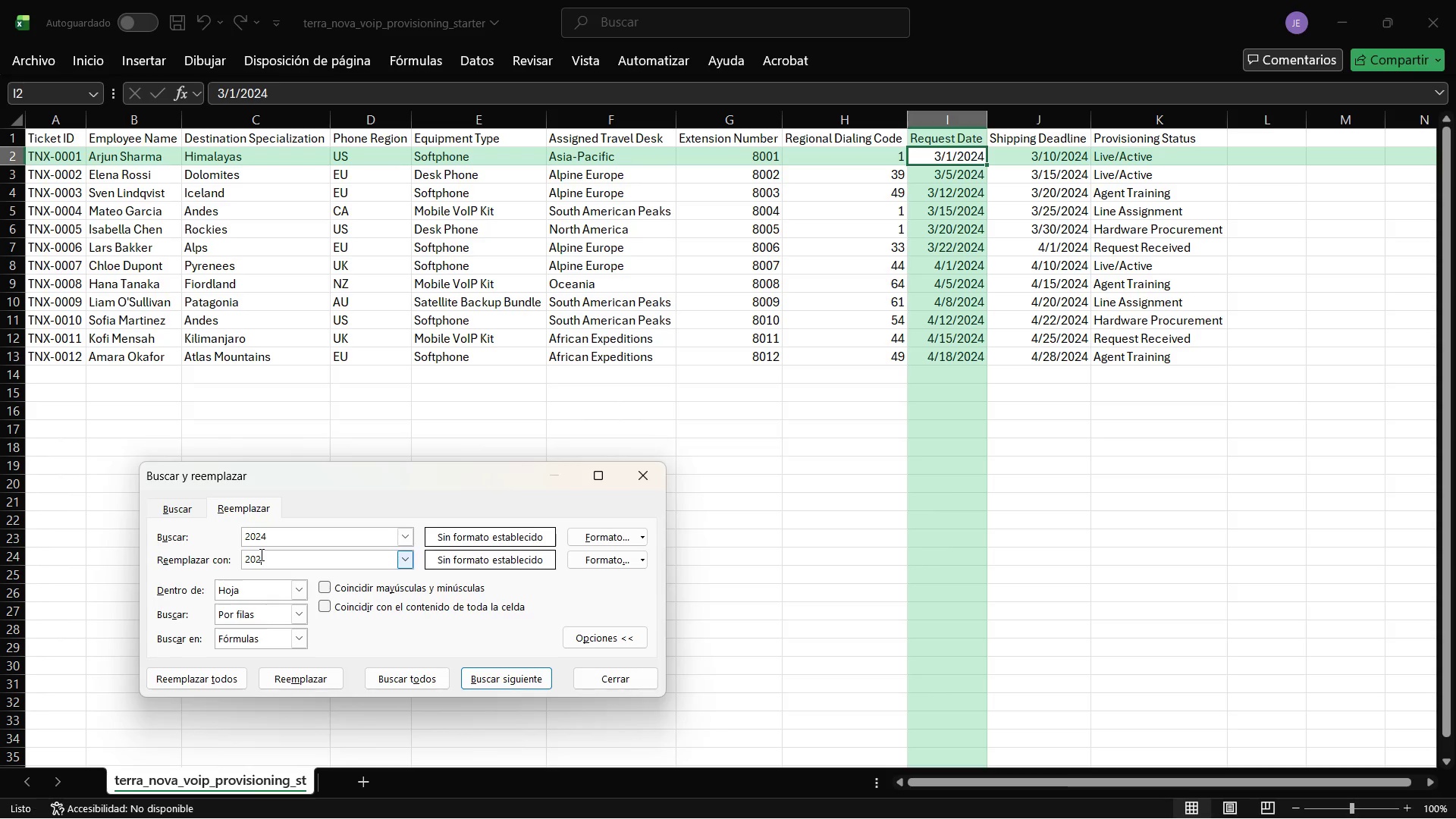 
key(Numpad6)
 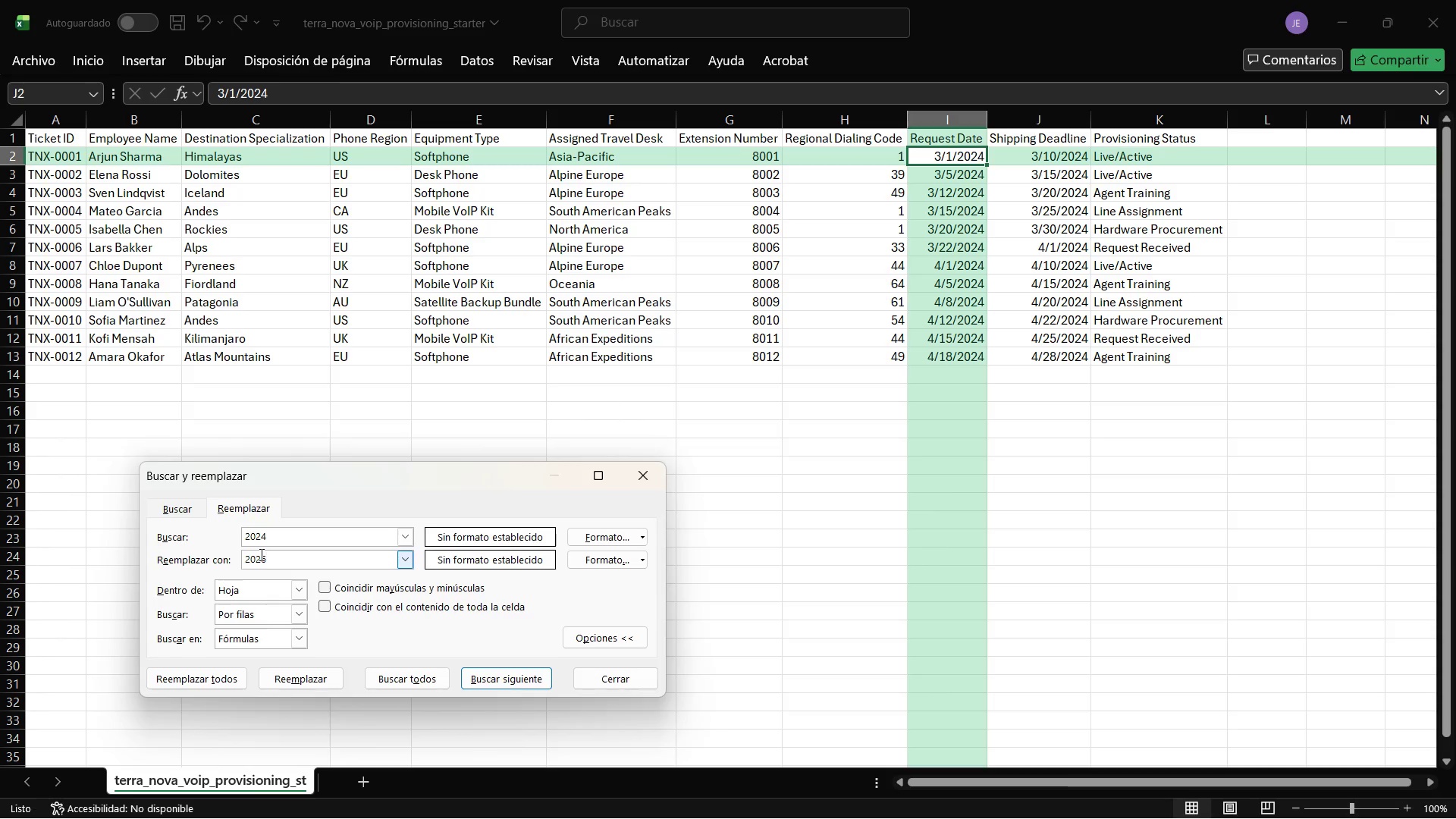 
key(NumpadEnter)
 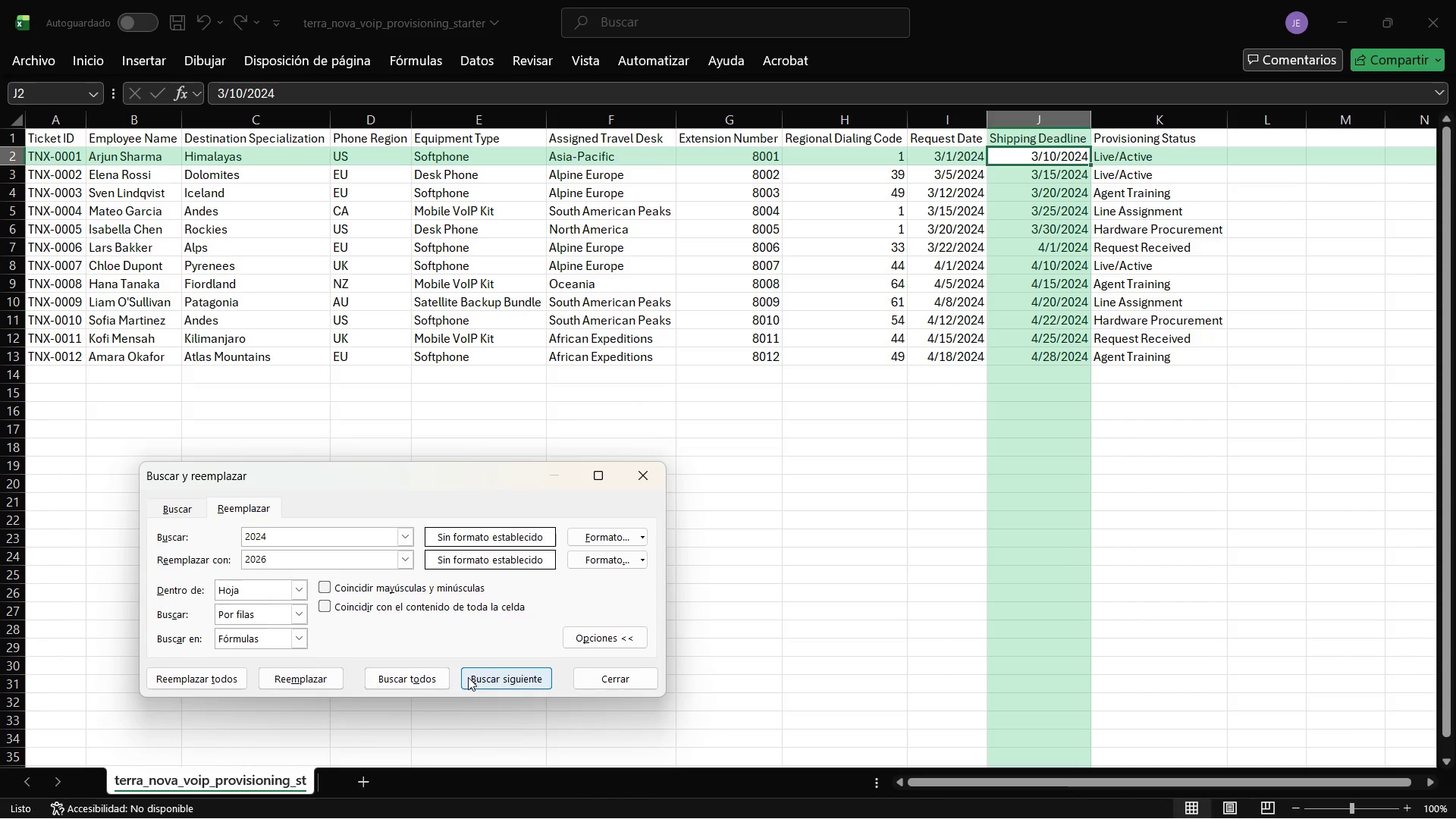 
left_click([189, 673])
 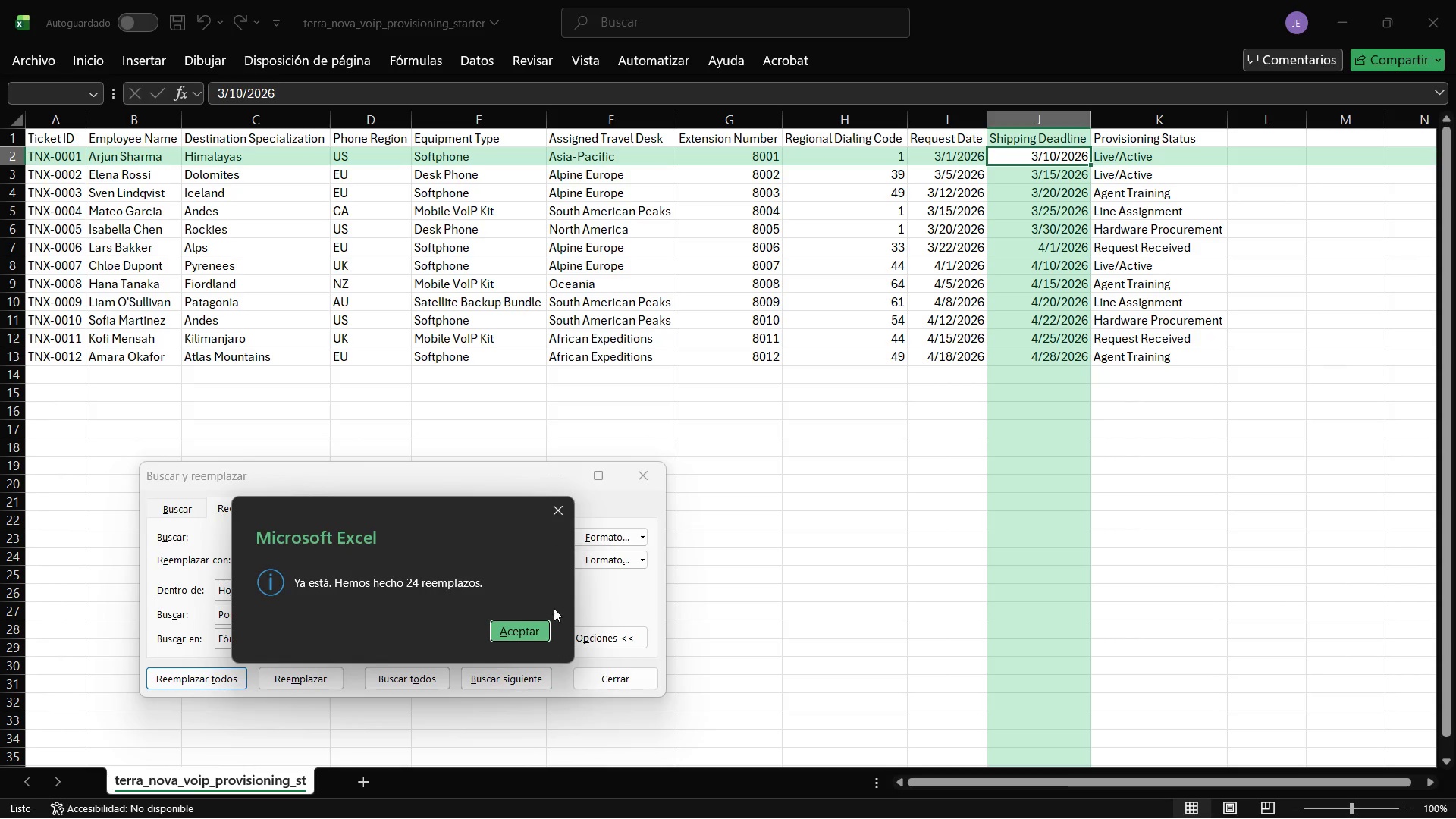 
left_click([530, 621])
 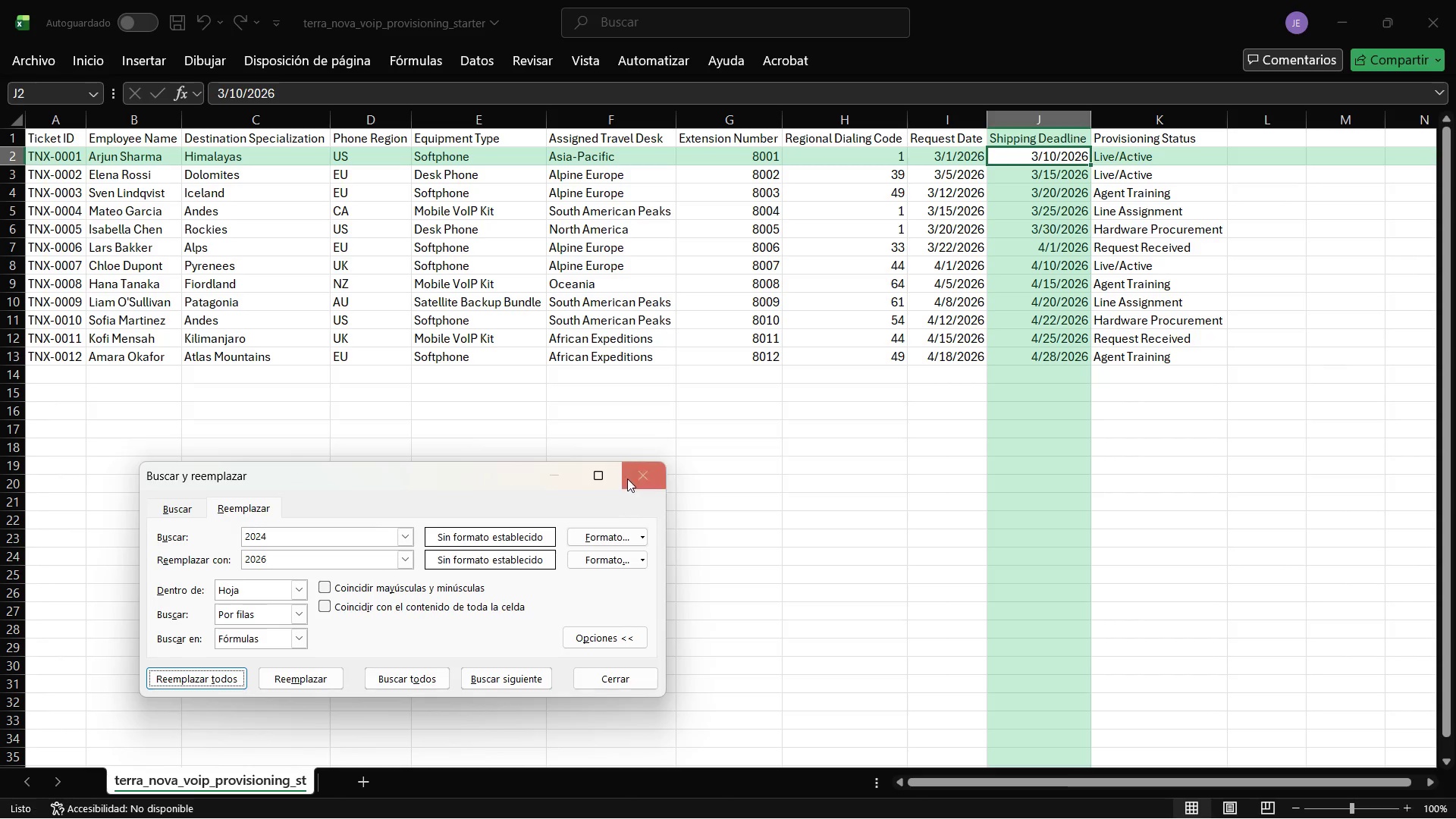 
left_click([632, 472])
 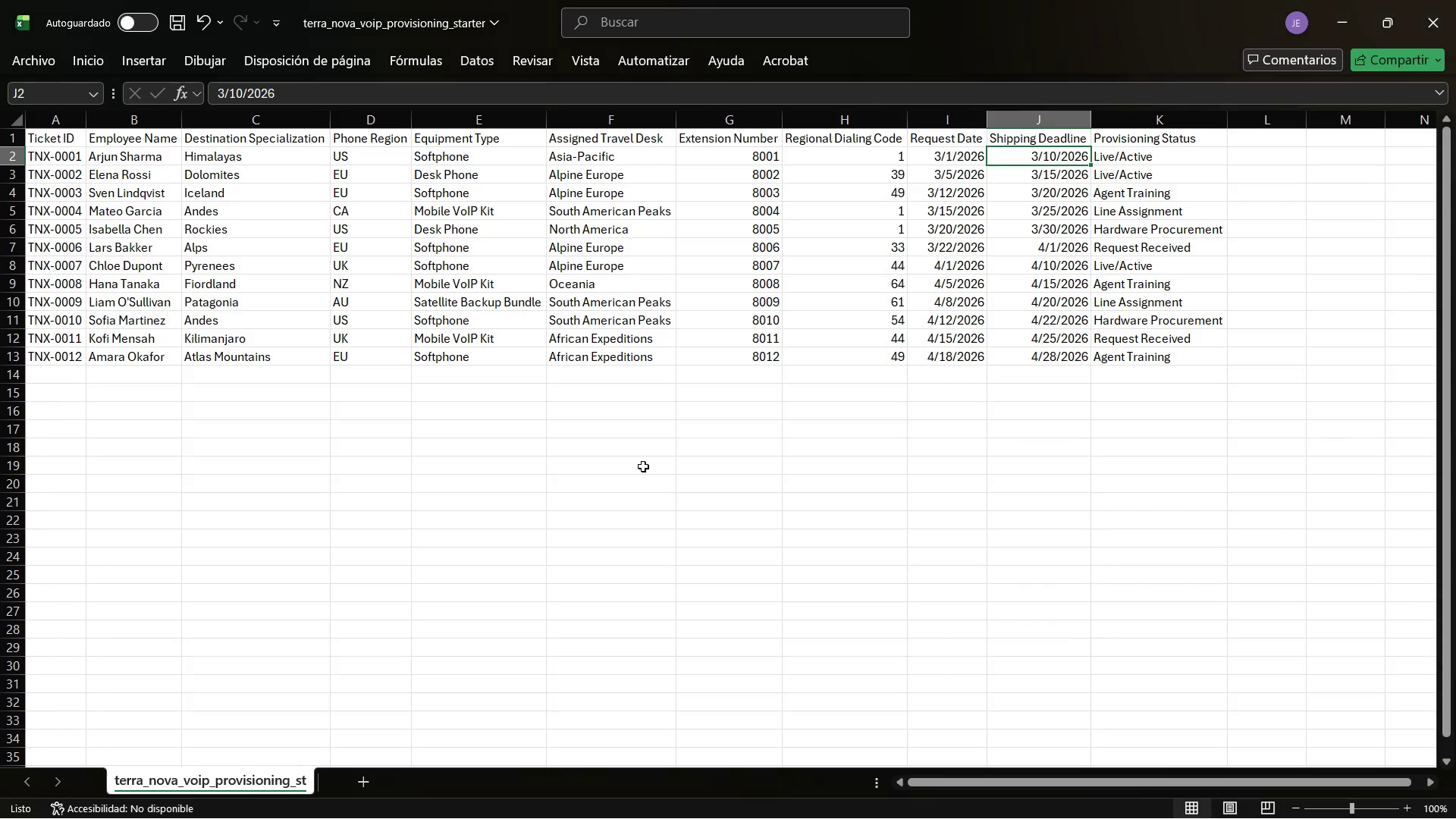 
left_click([645, 466])
 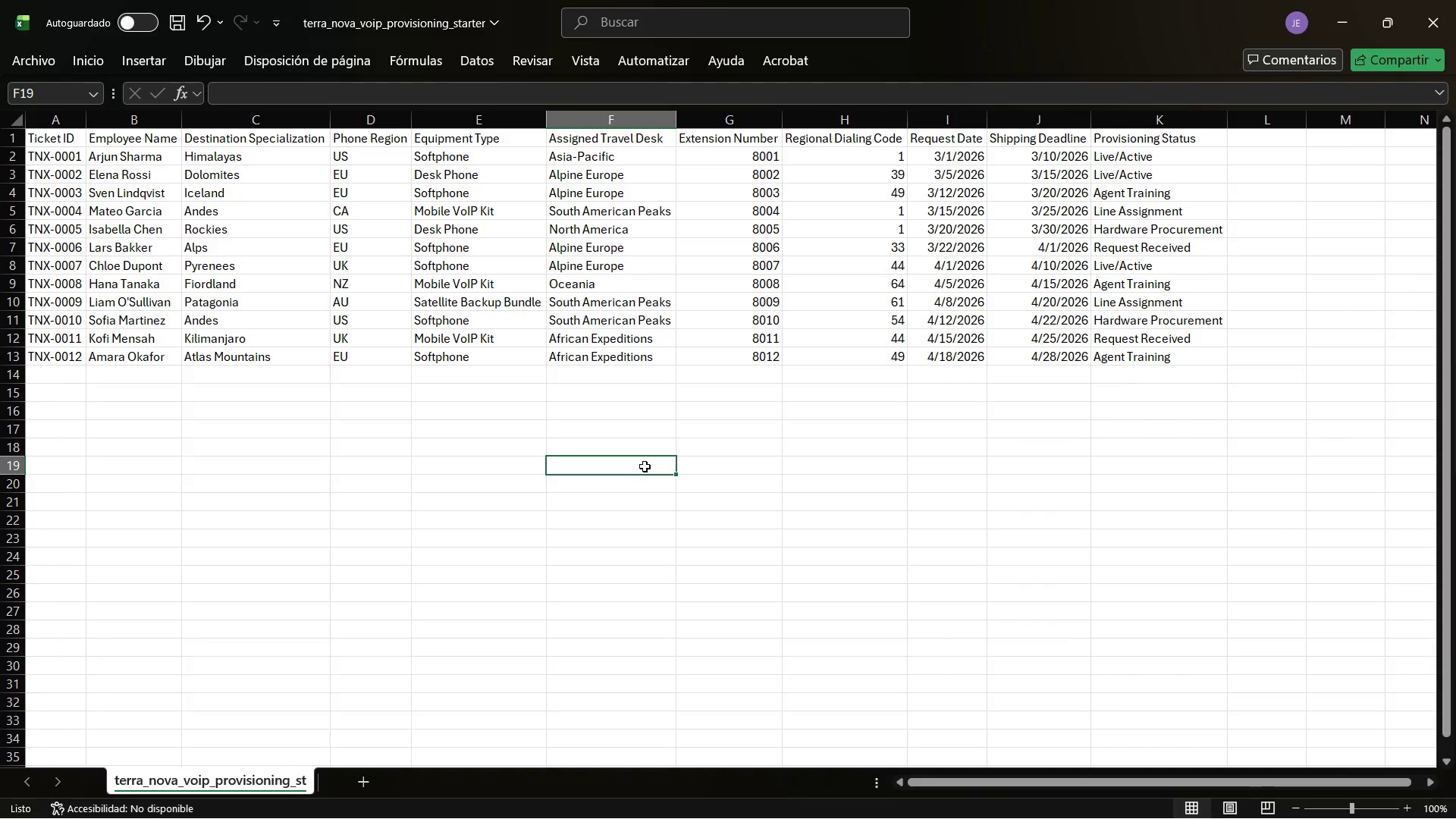 
key(Control+S)
 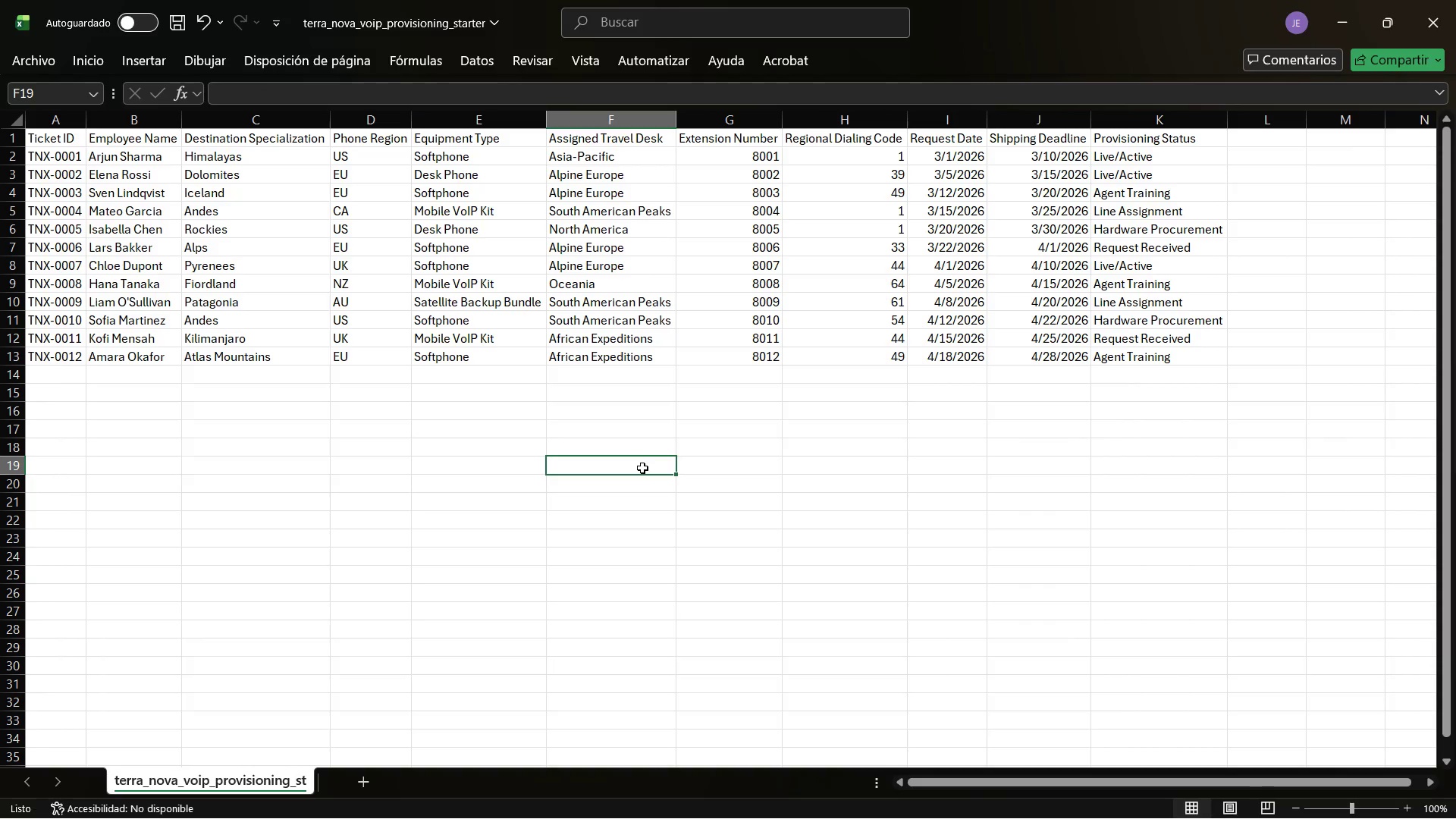 
key(Control+S)
 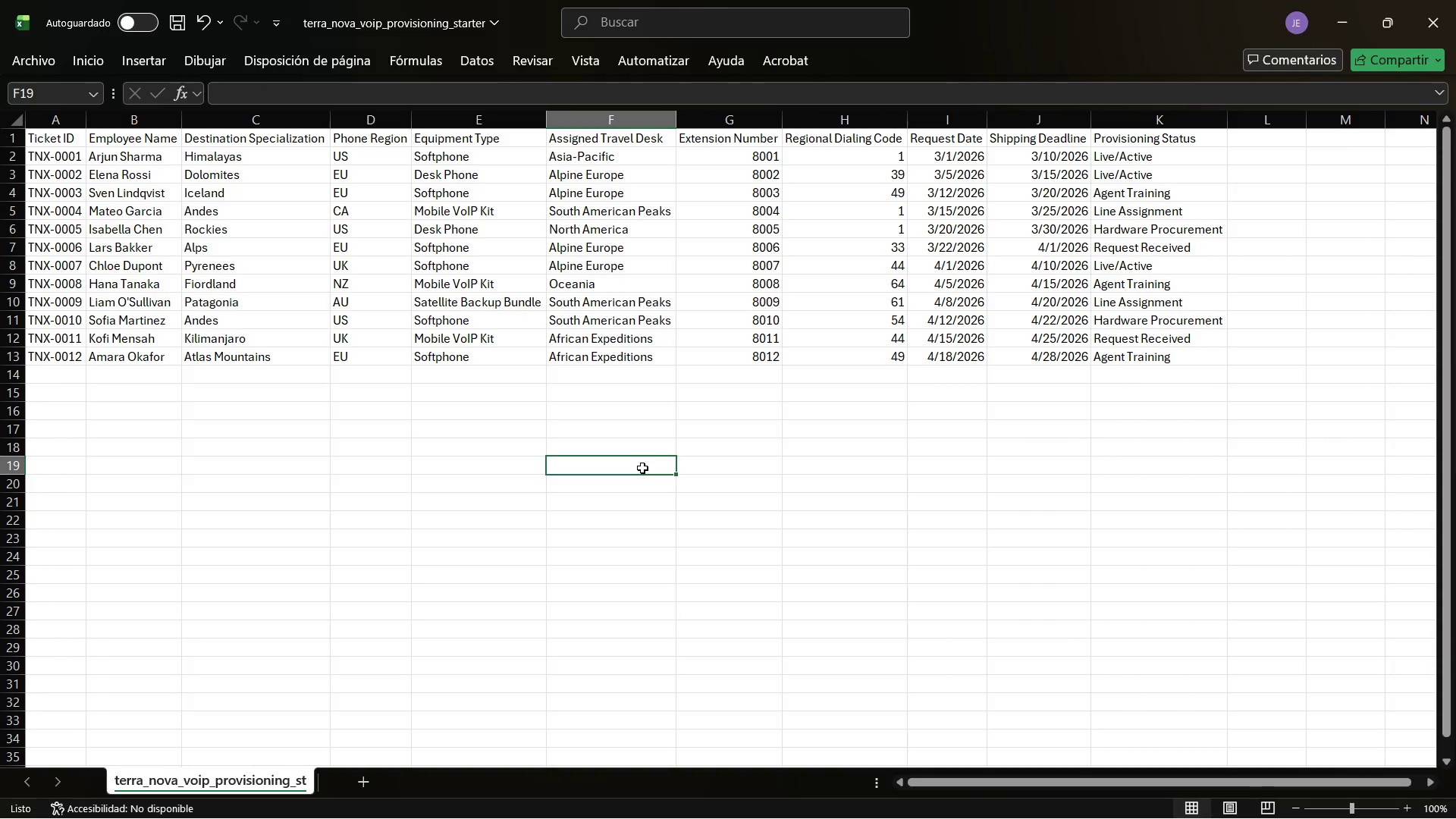 
key(Control+S)
 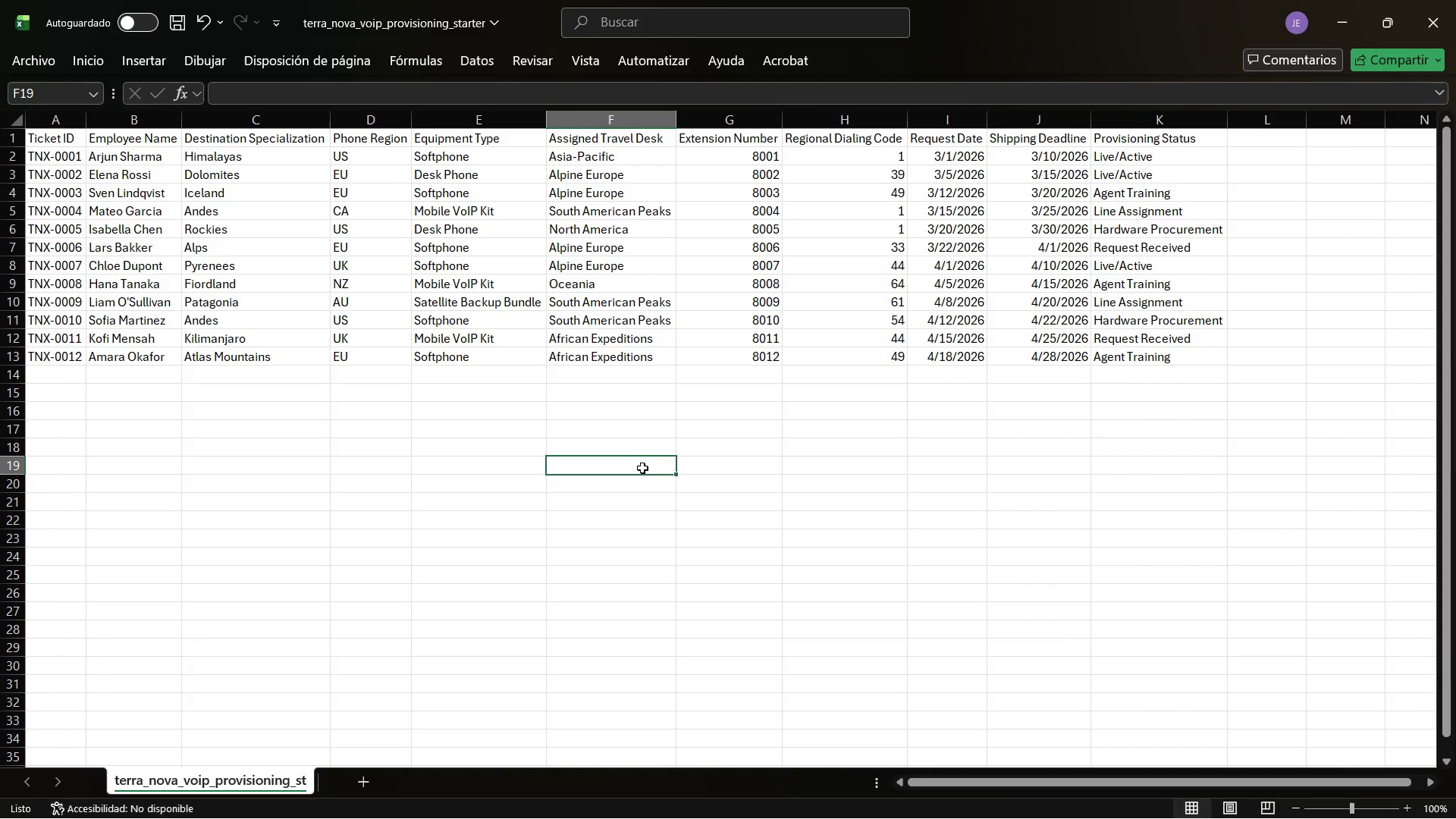 
key(Control+S)
 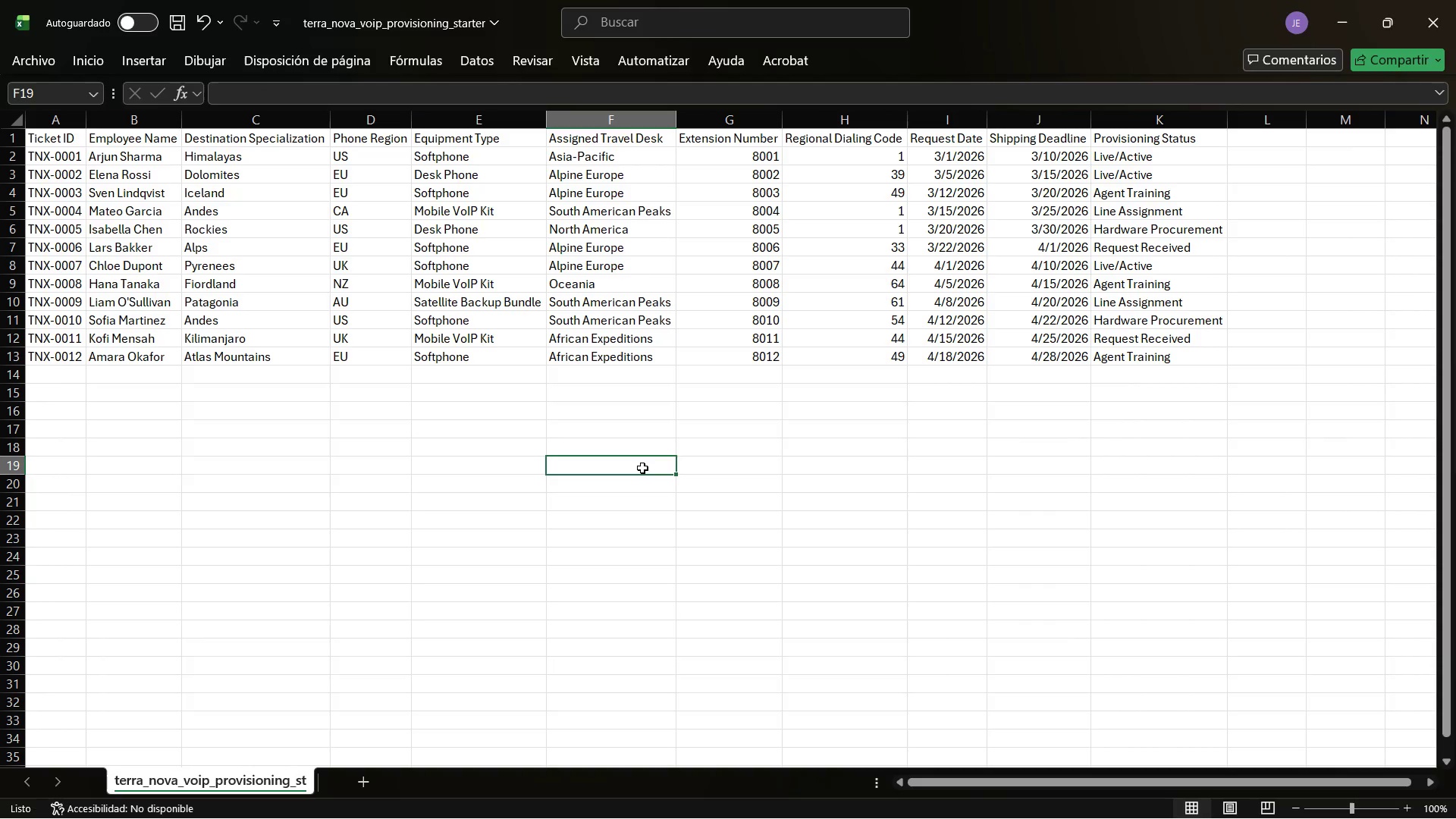 
key(Control+S)
 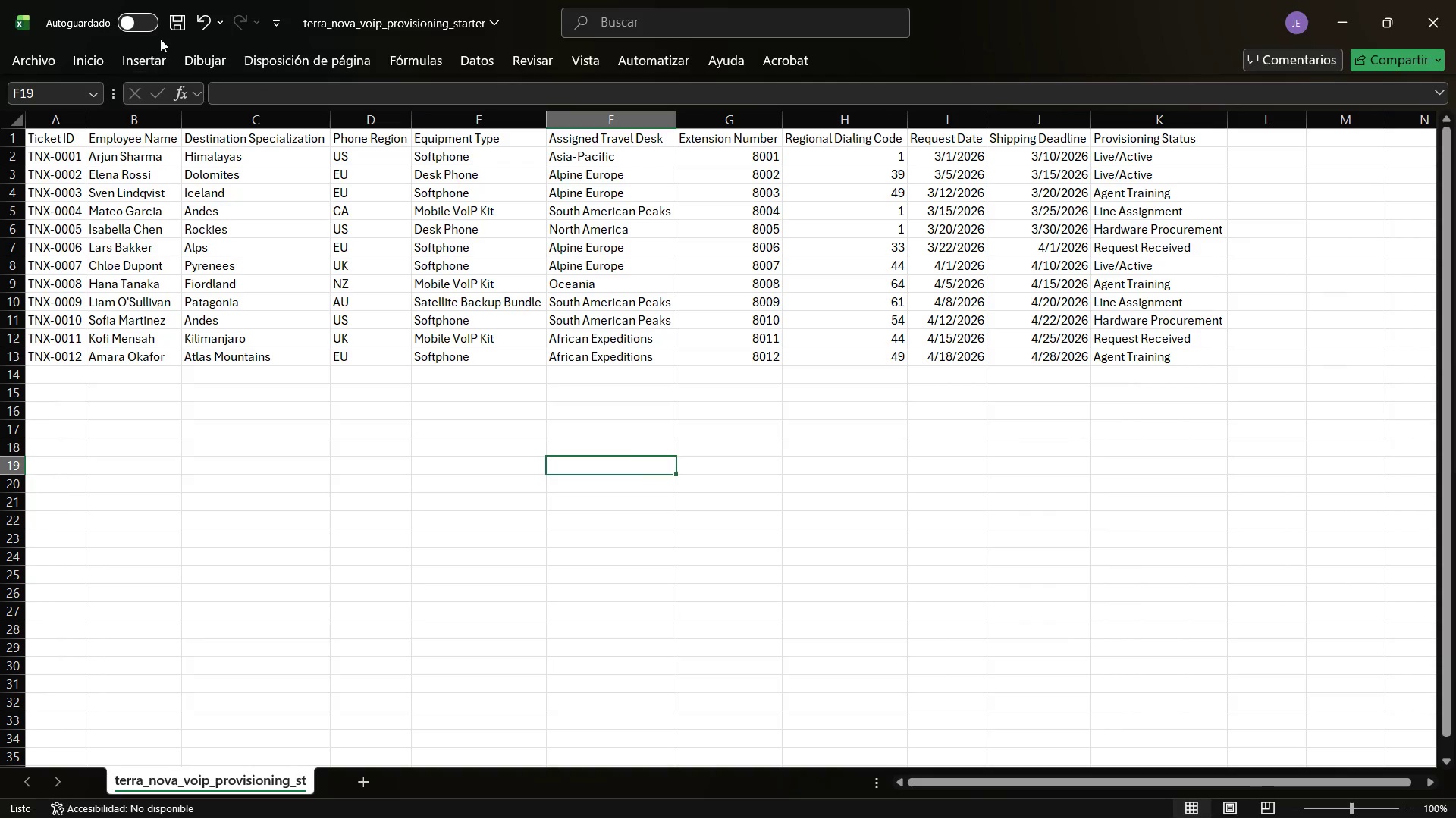 
left_click([175, 16])
 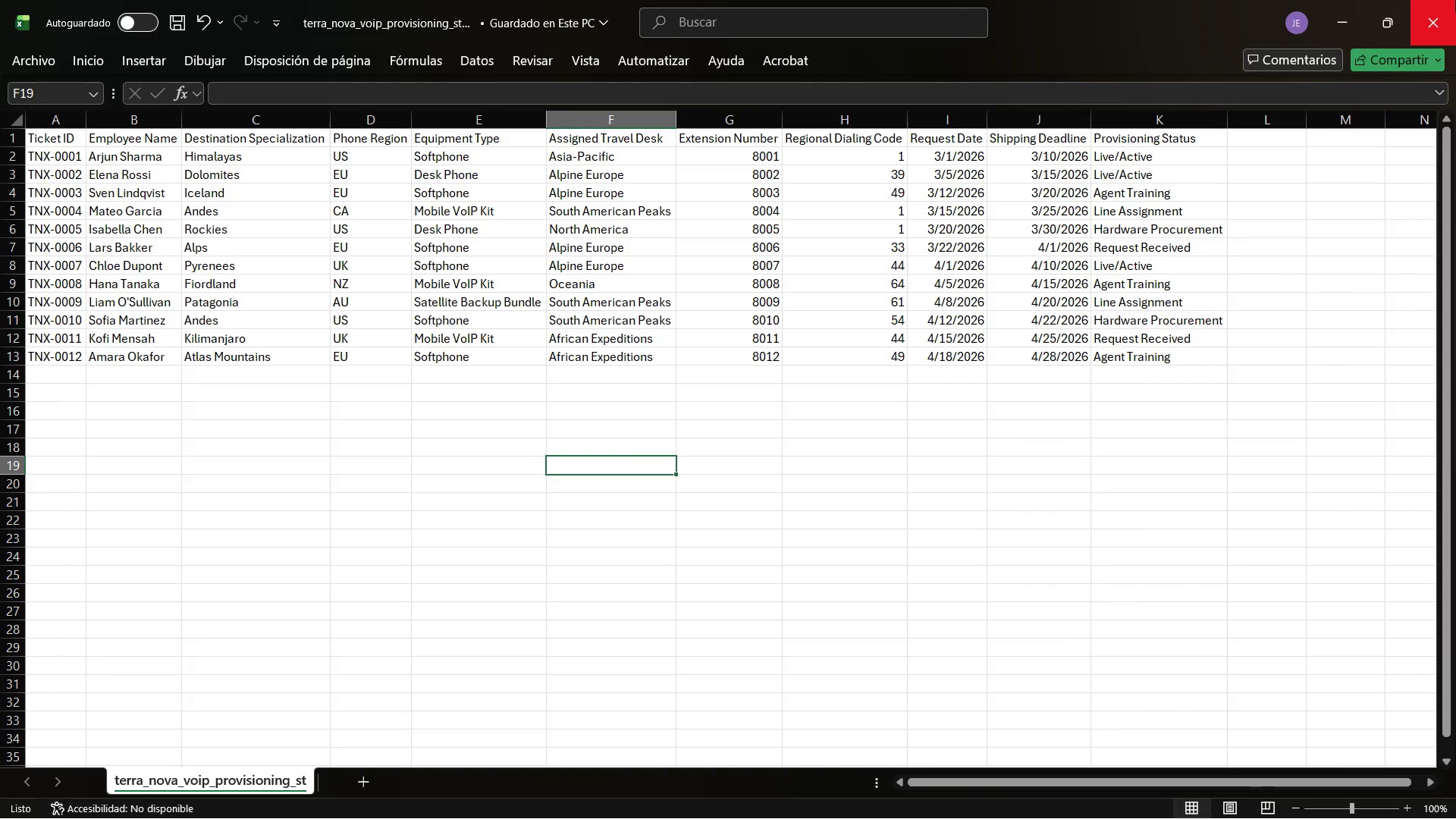 
left_click([1437, 0])
 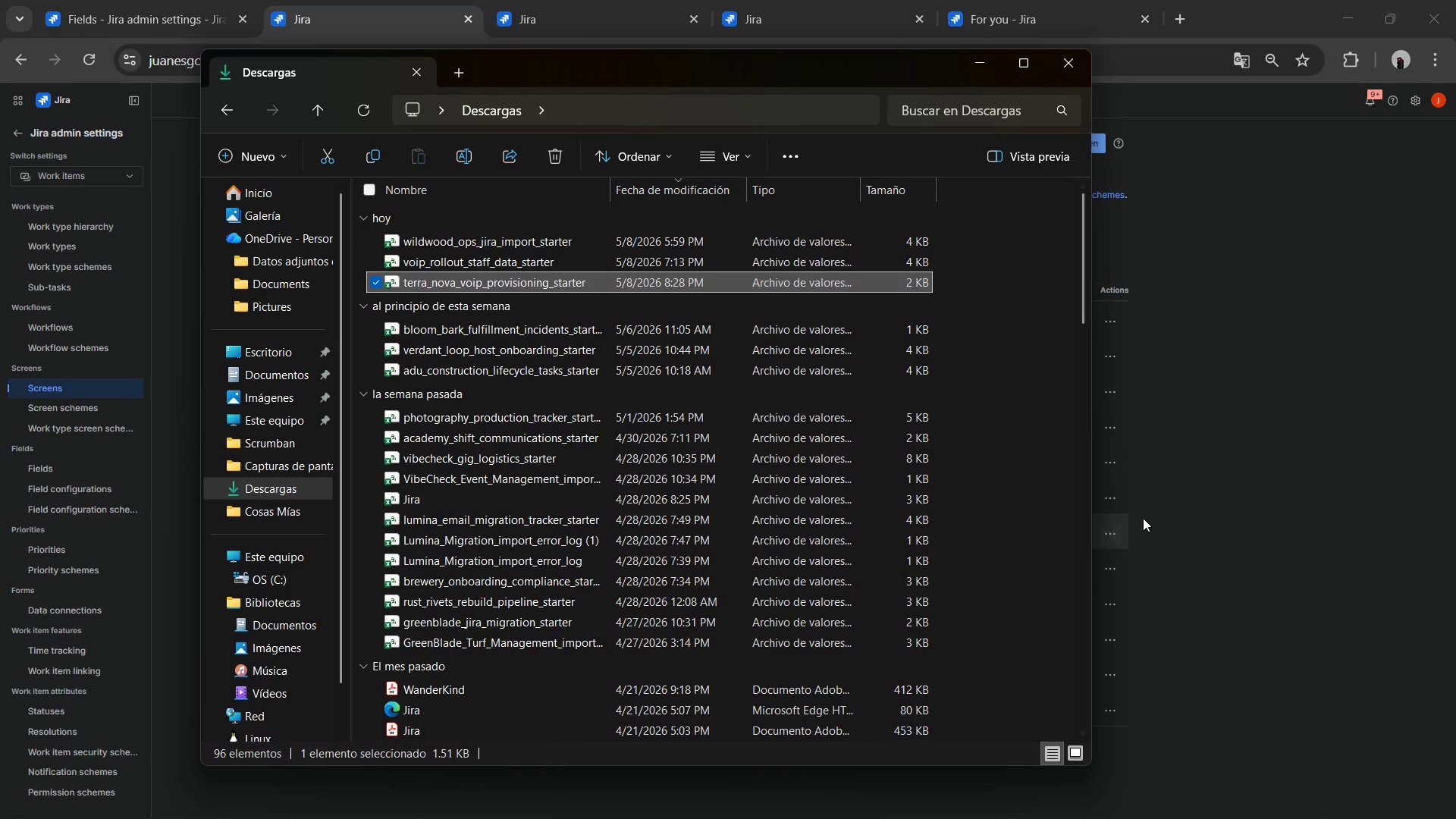 
left_click([1209, 501])
 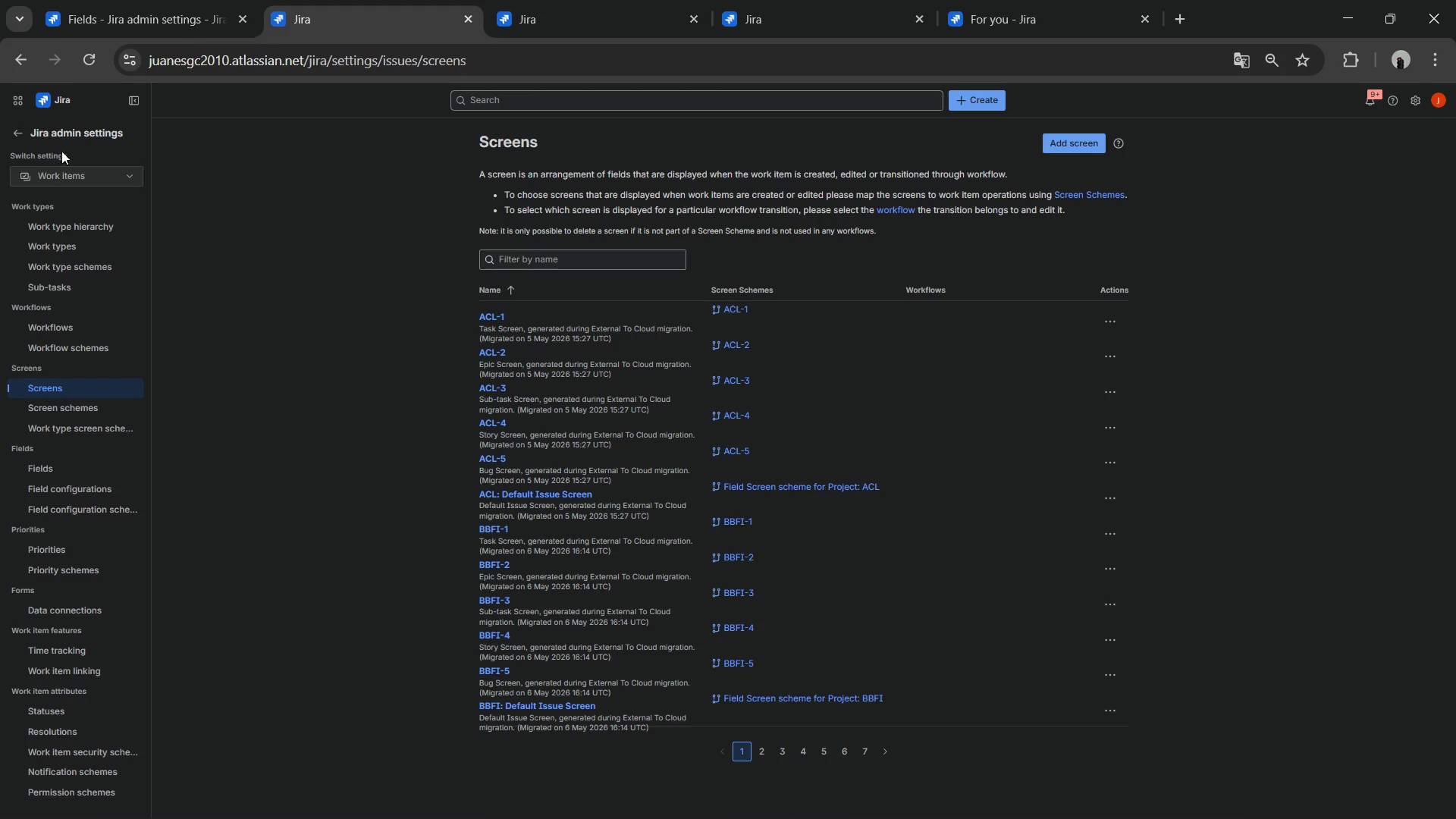 
left_click([20, 136])
 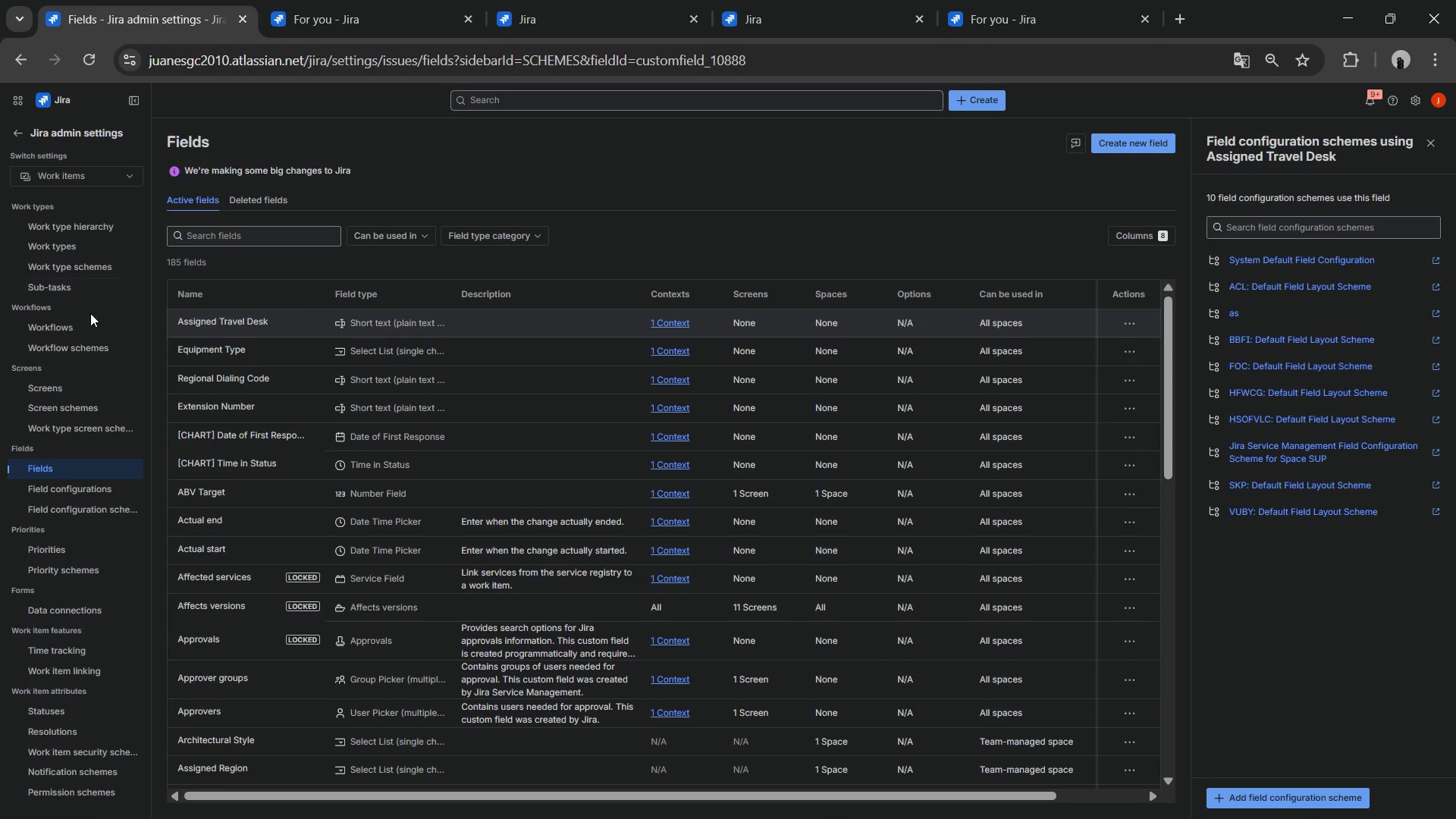 
wait(5.95)
 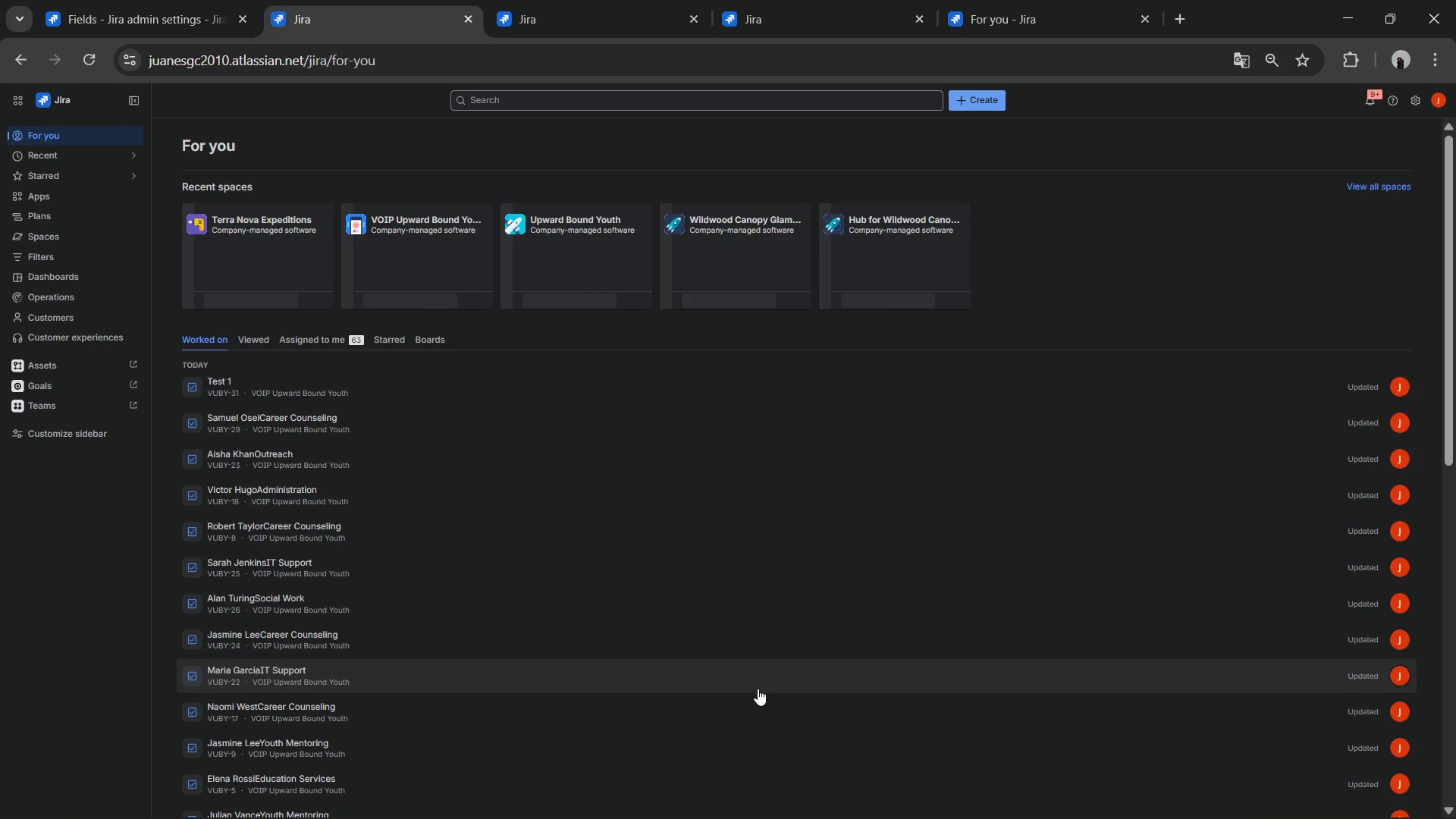 
left_click([15, 133])
 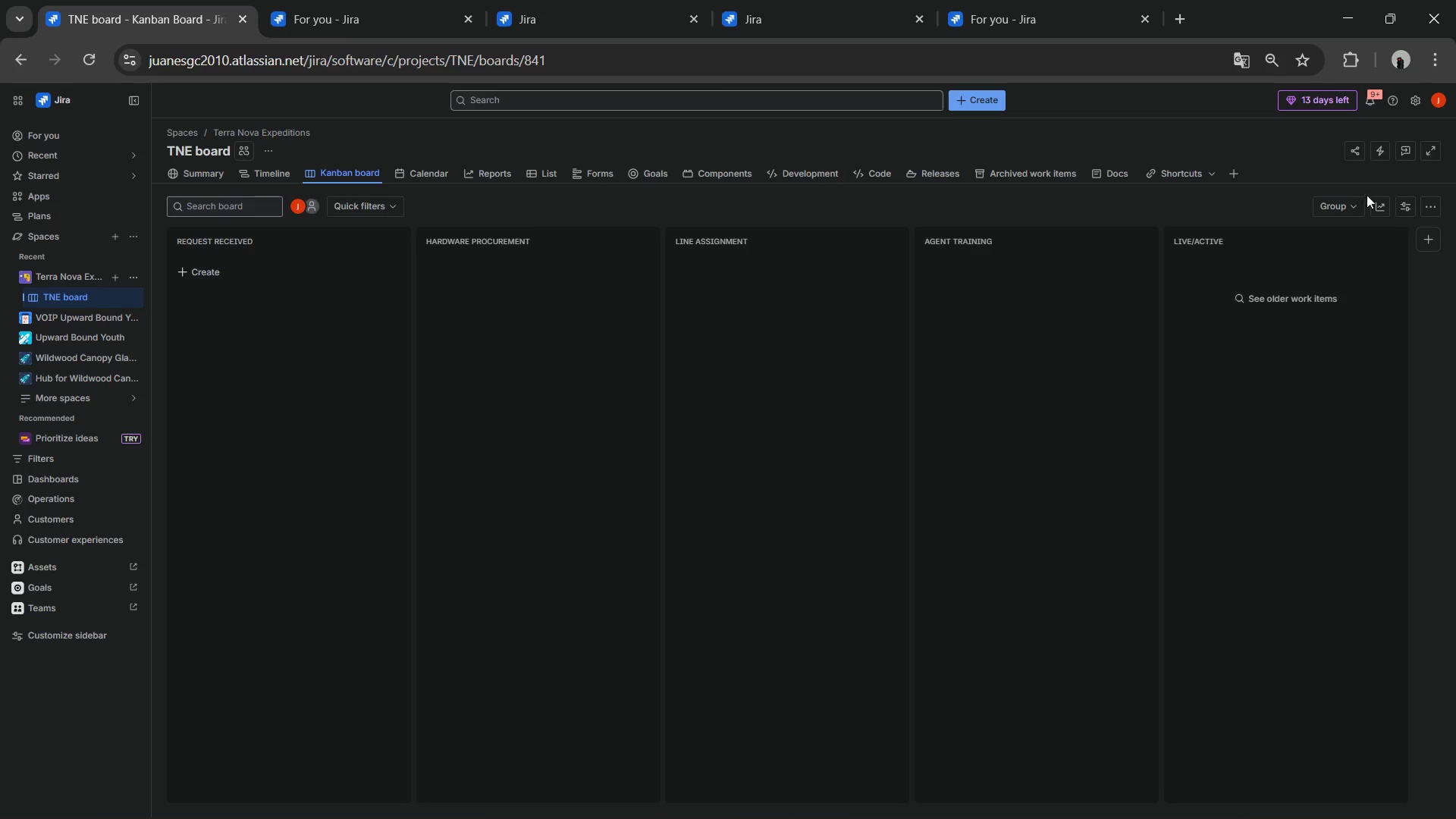 
wait(5.75)
 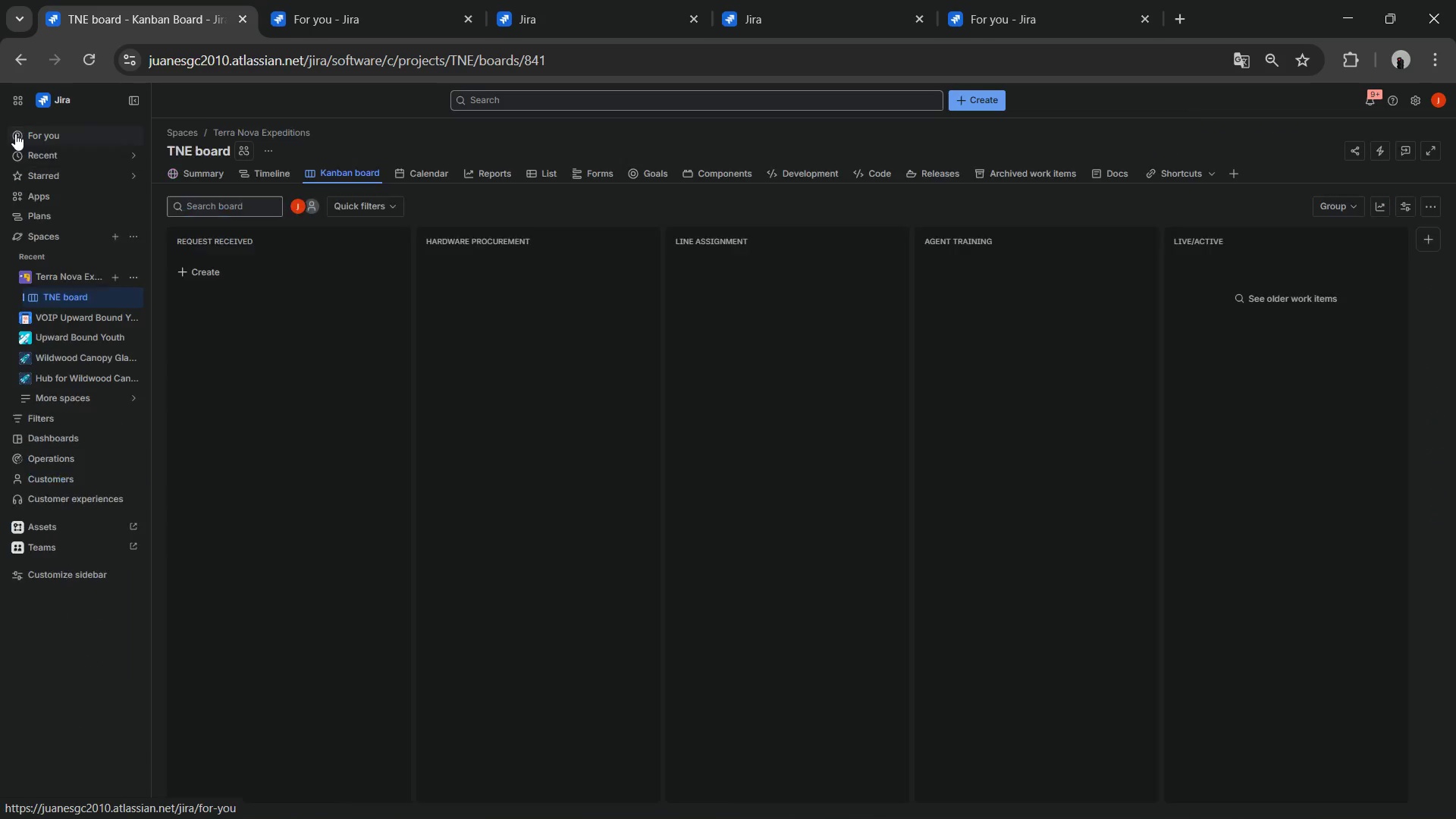 
left_click([1417, 104])
 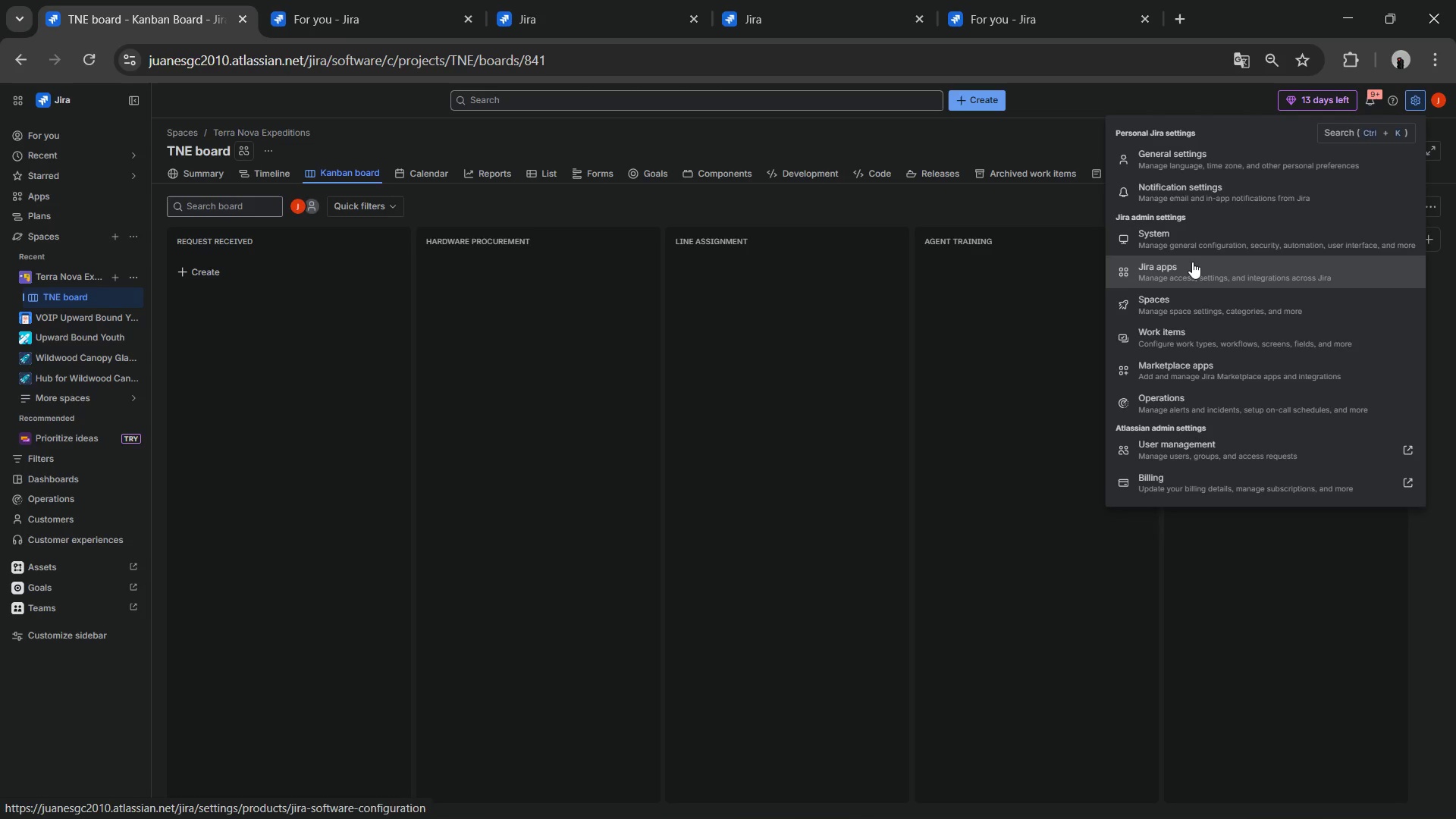 
left_click([1185, 249])
 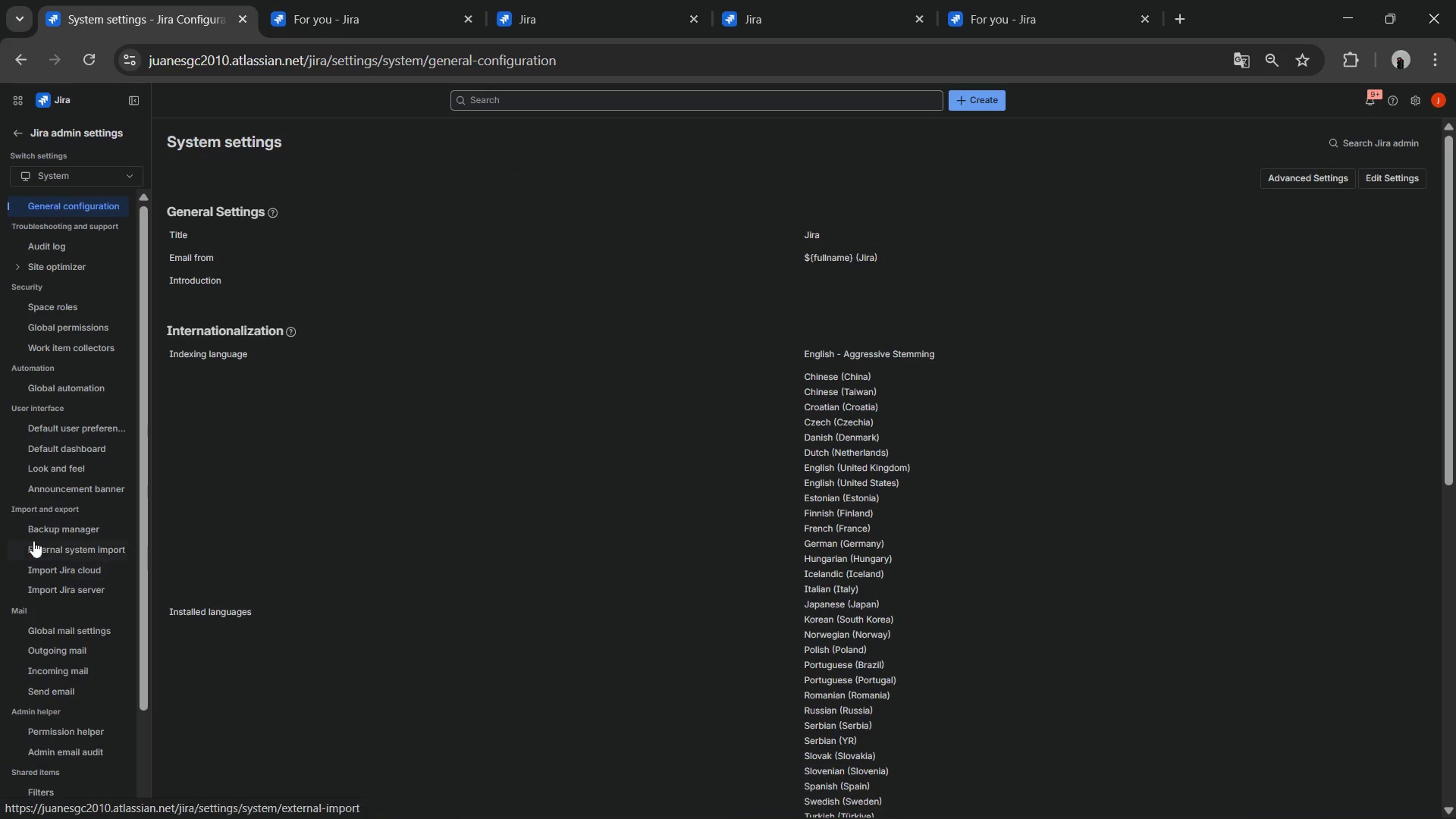 
wait(6.89)
 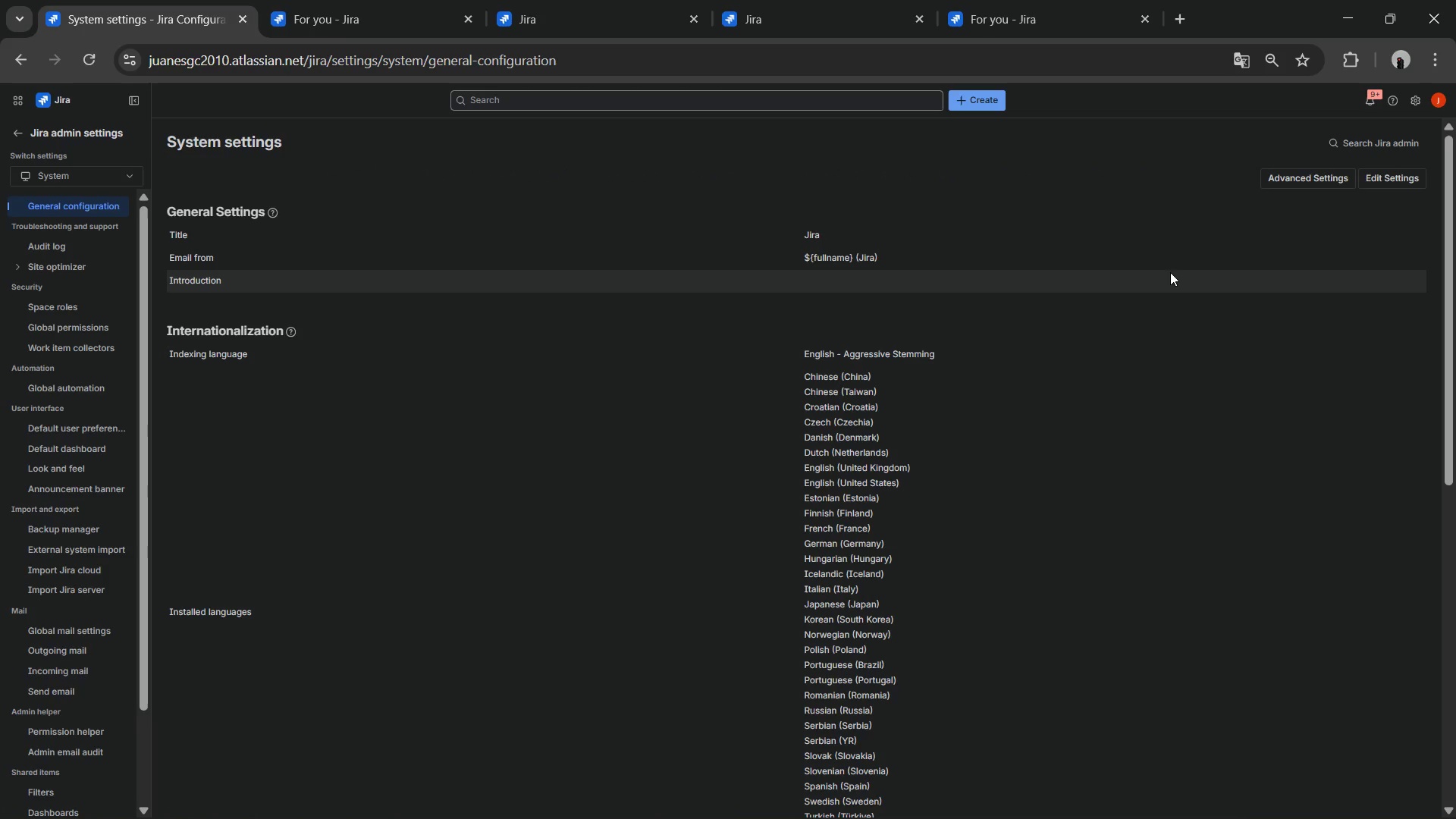 
left_click([83, 585])
 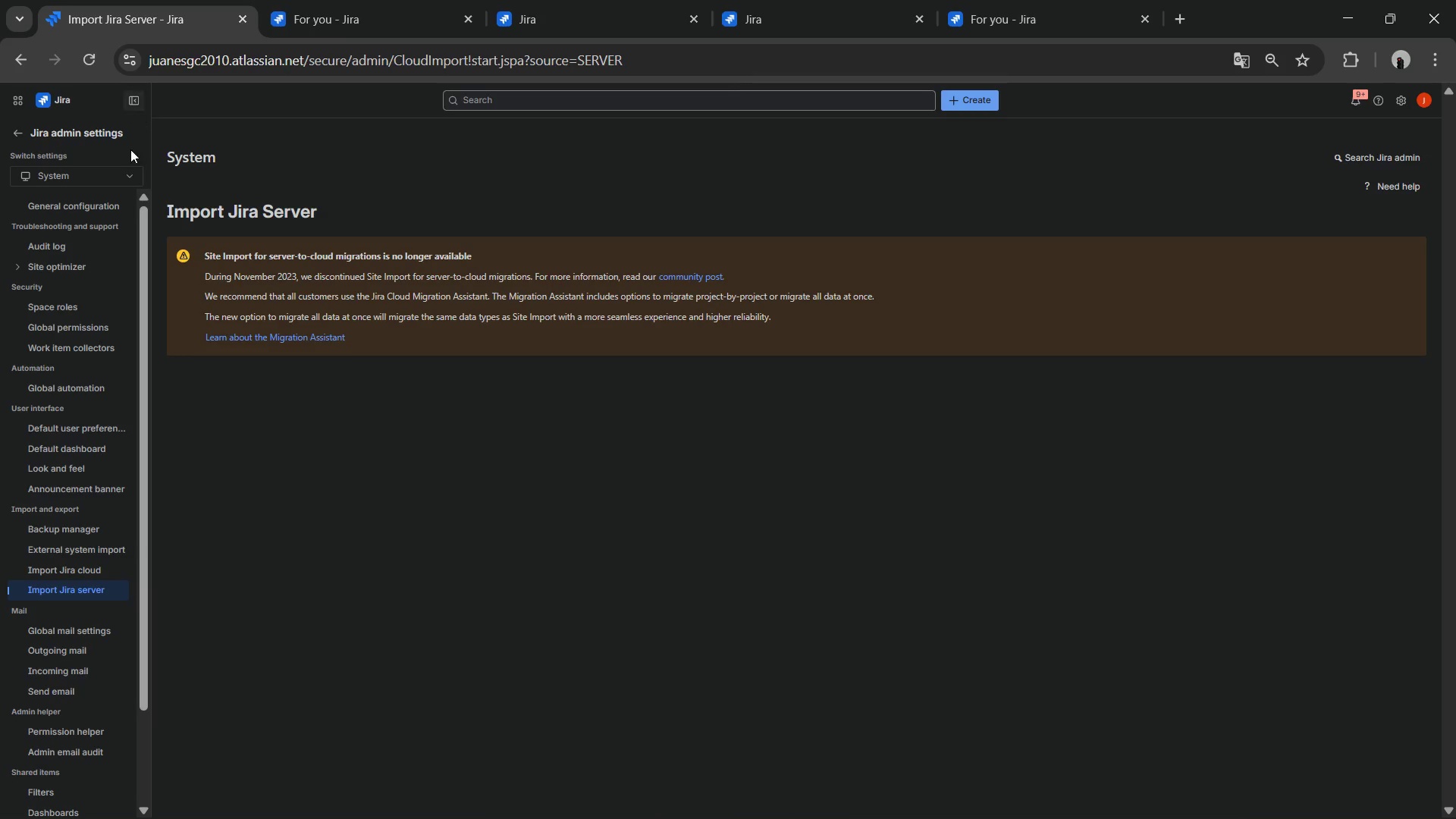 
wait(6.28)
 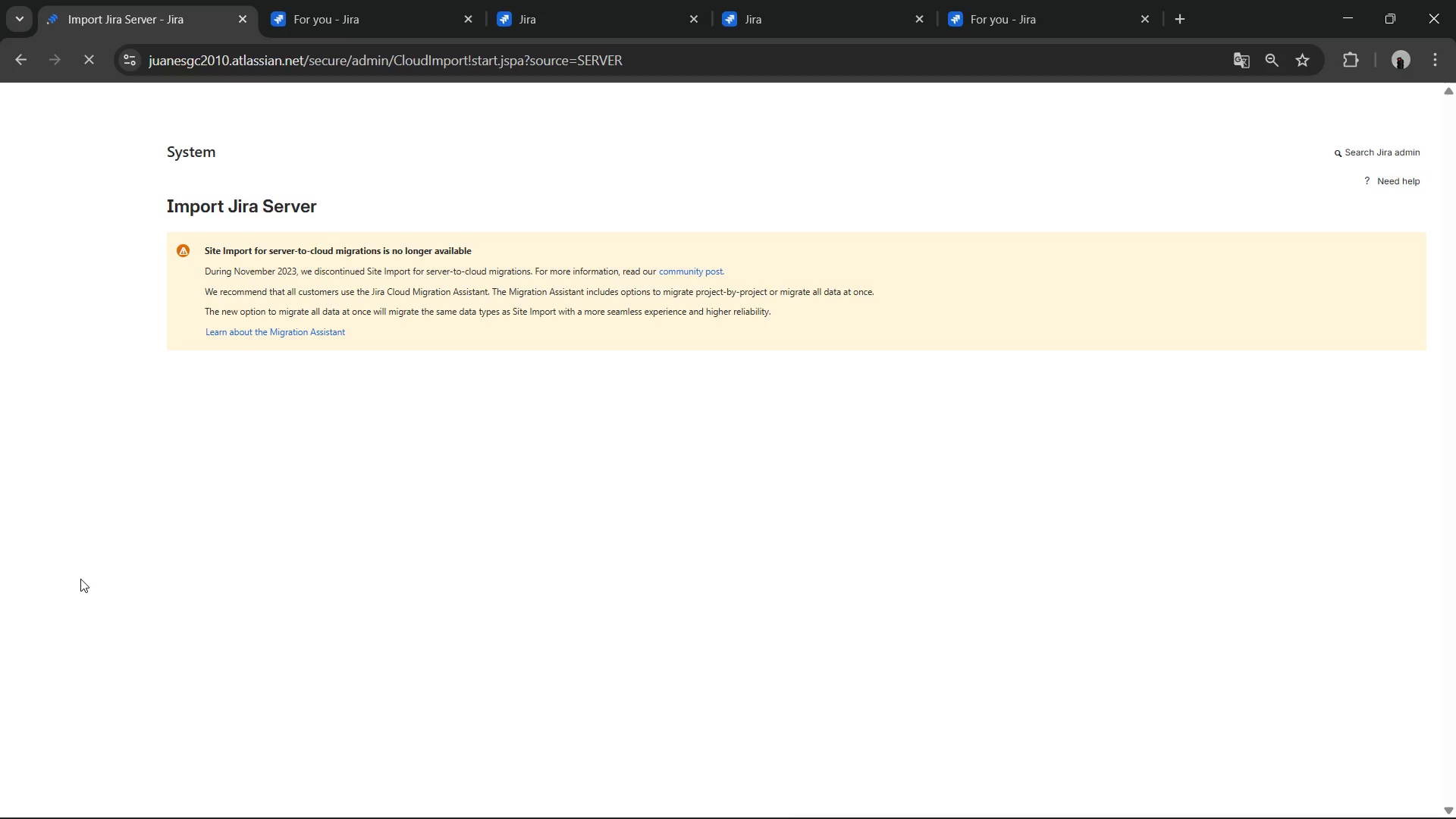 
left_click([77, 551])
 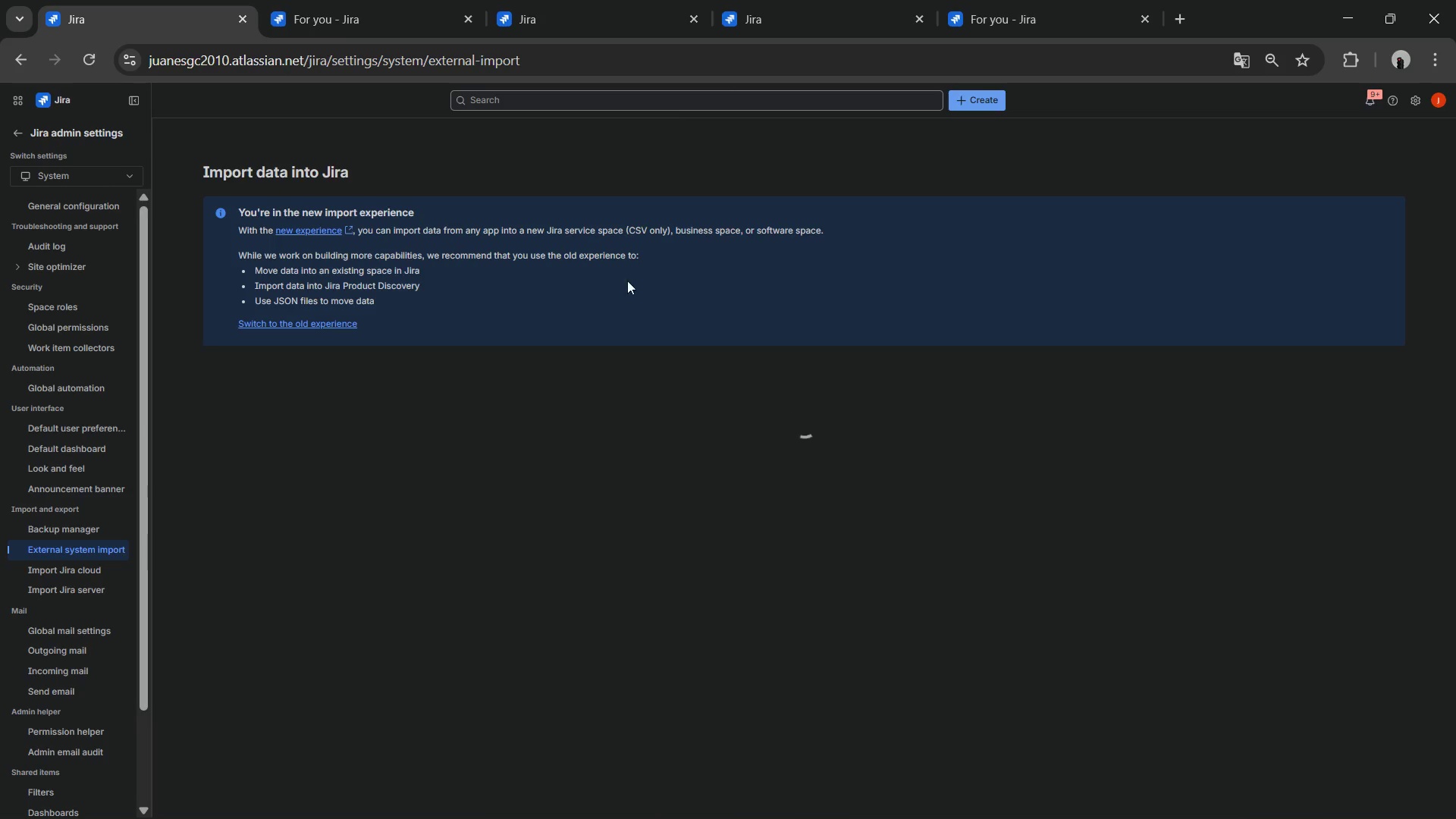 
left_click([251, 642])
 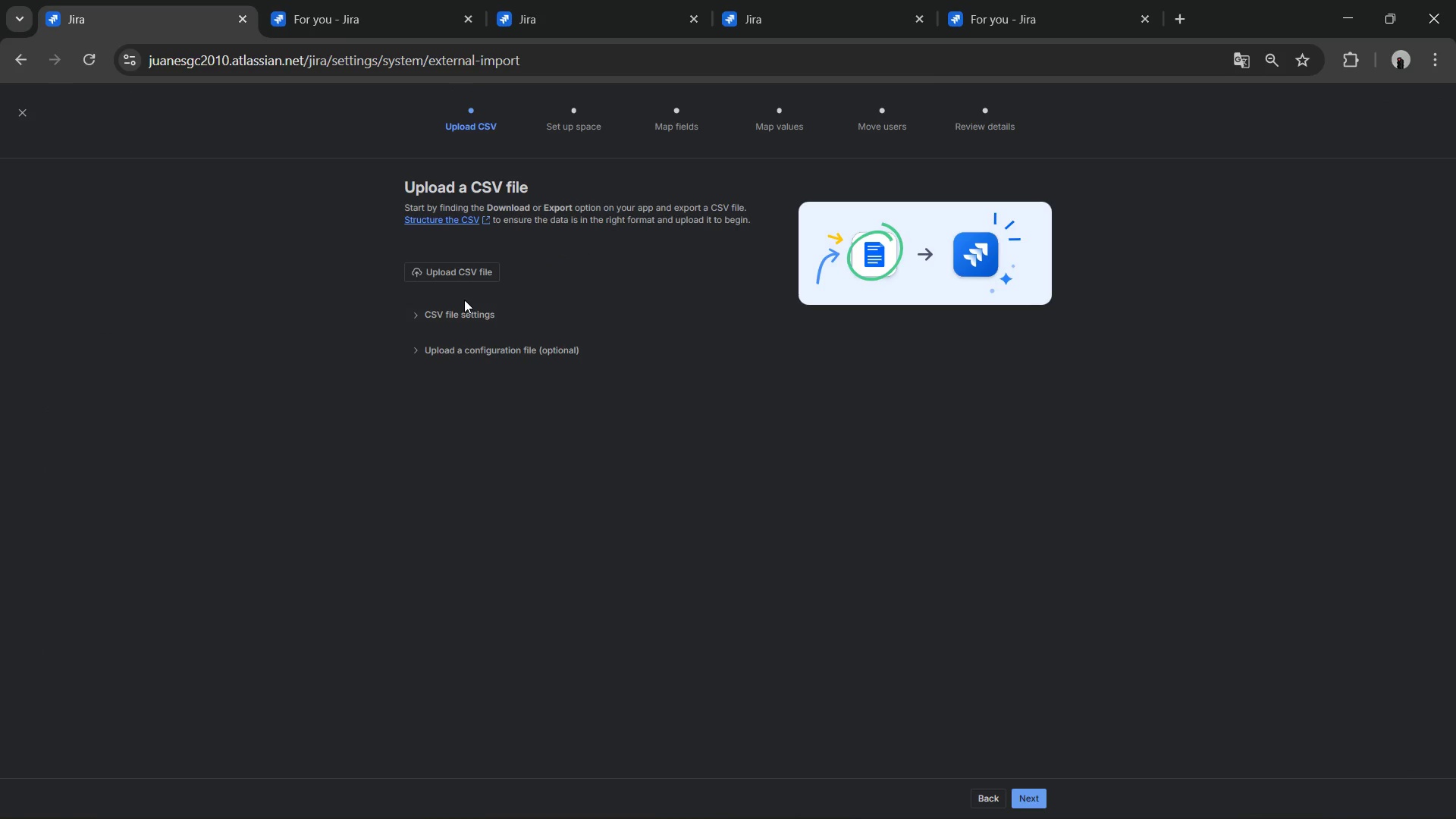 
left_click([450, 279])
 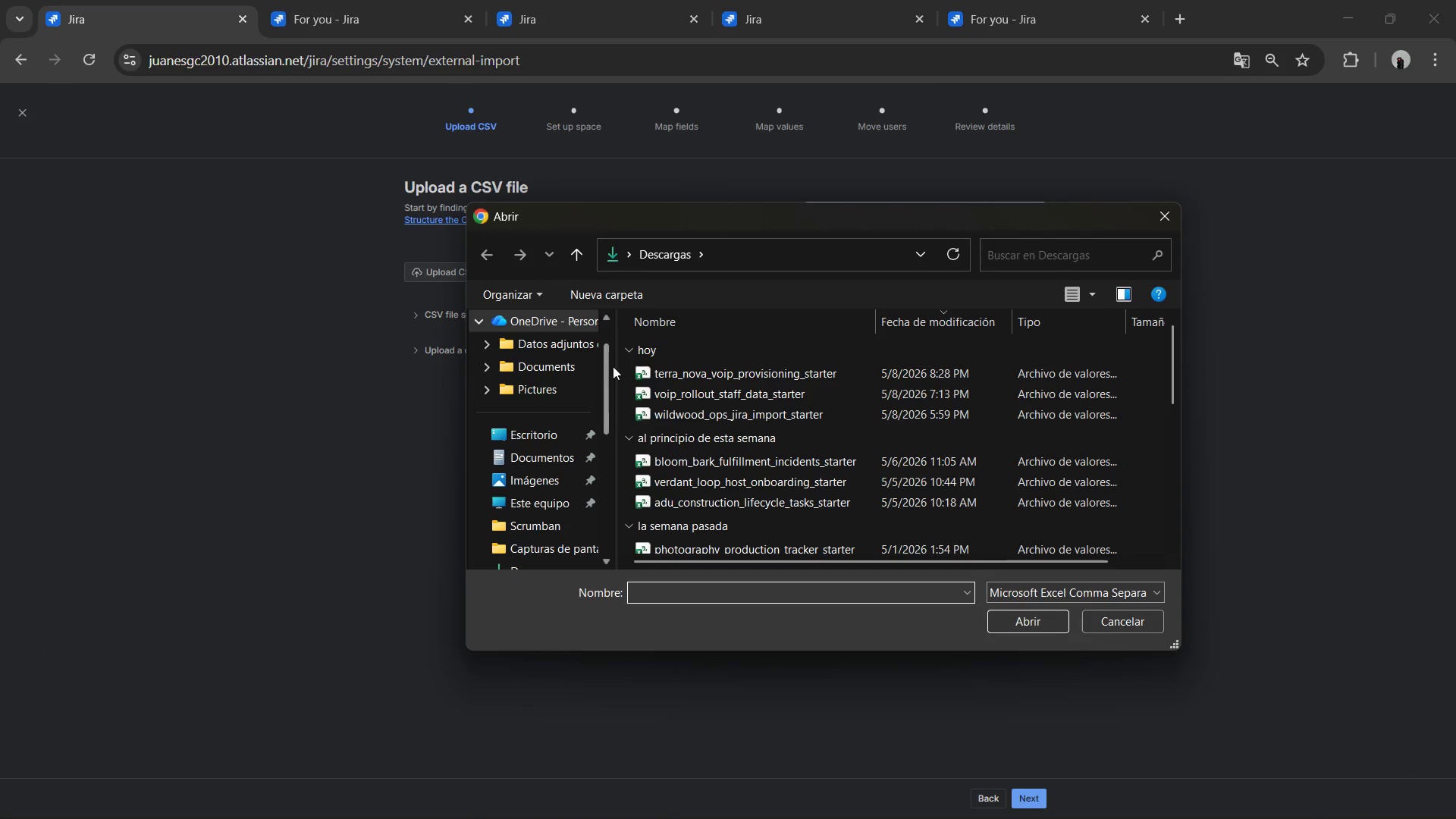 
left_click([647, 366])
 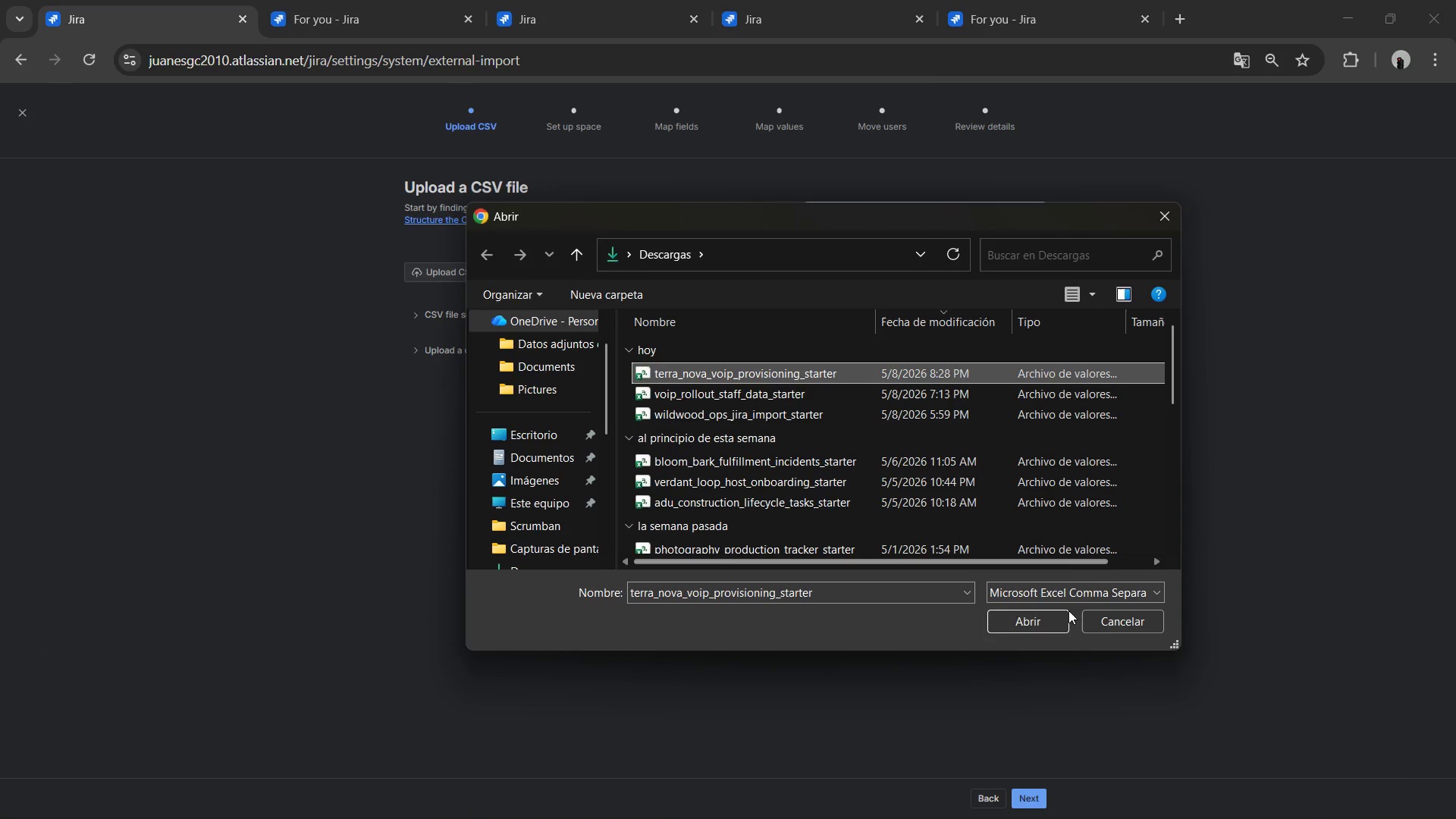 
left_click([1056, 622])
 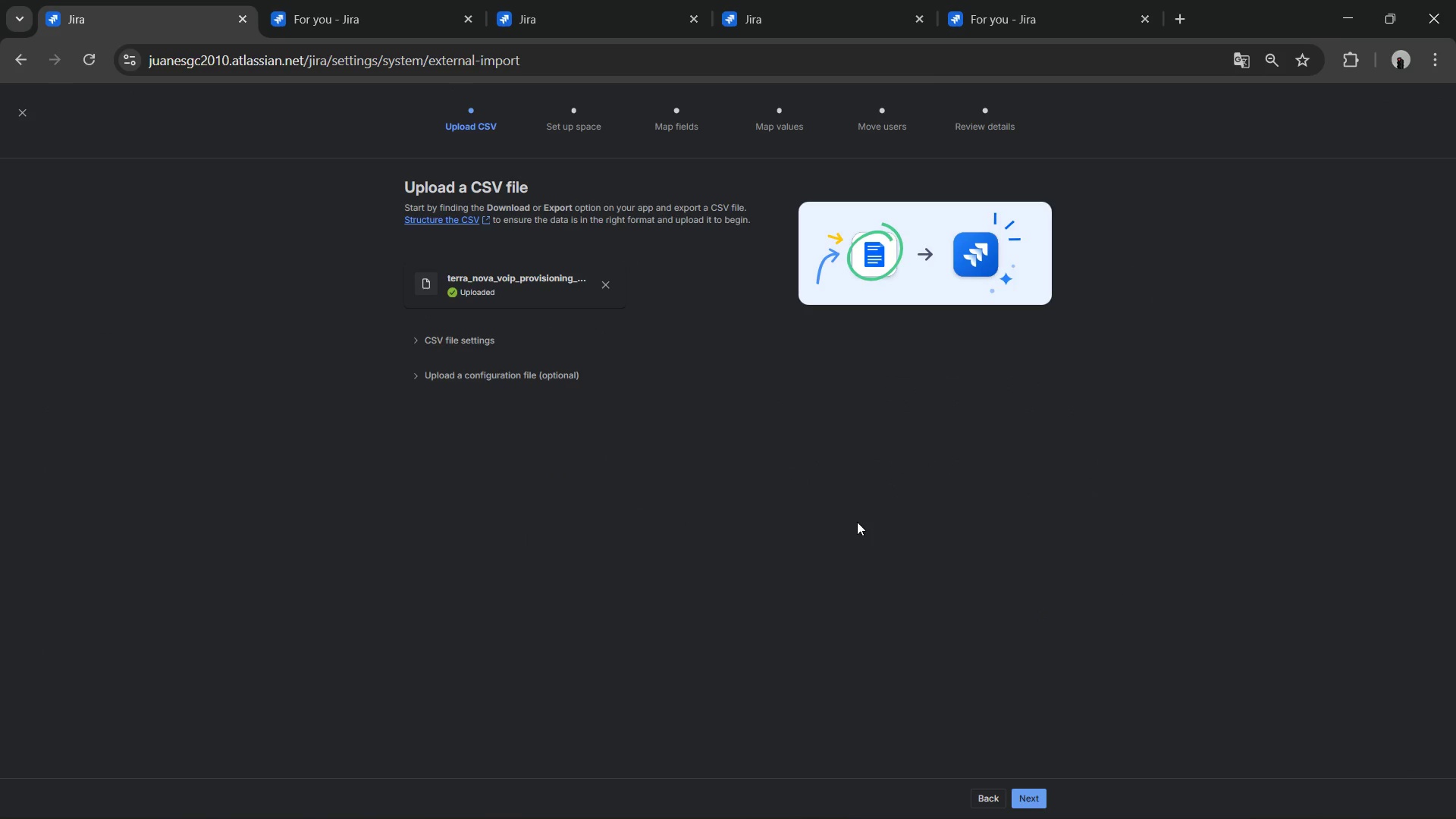 
wait(7.25)
 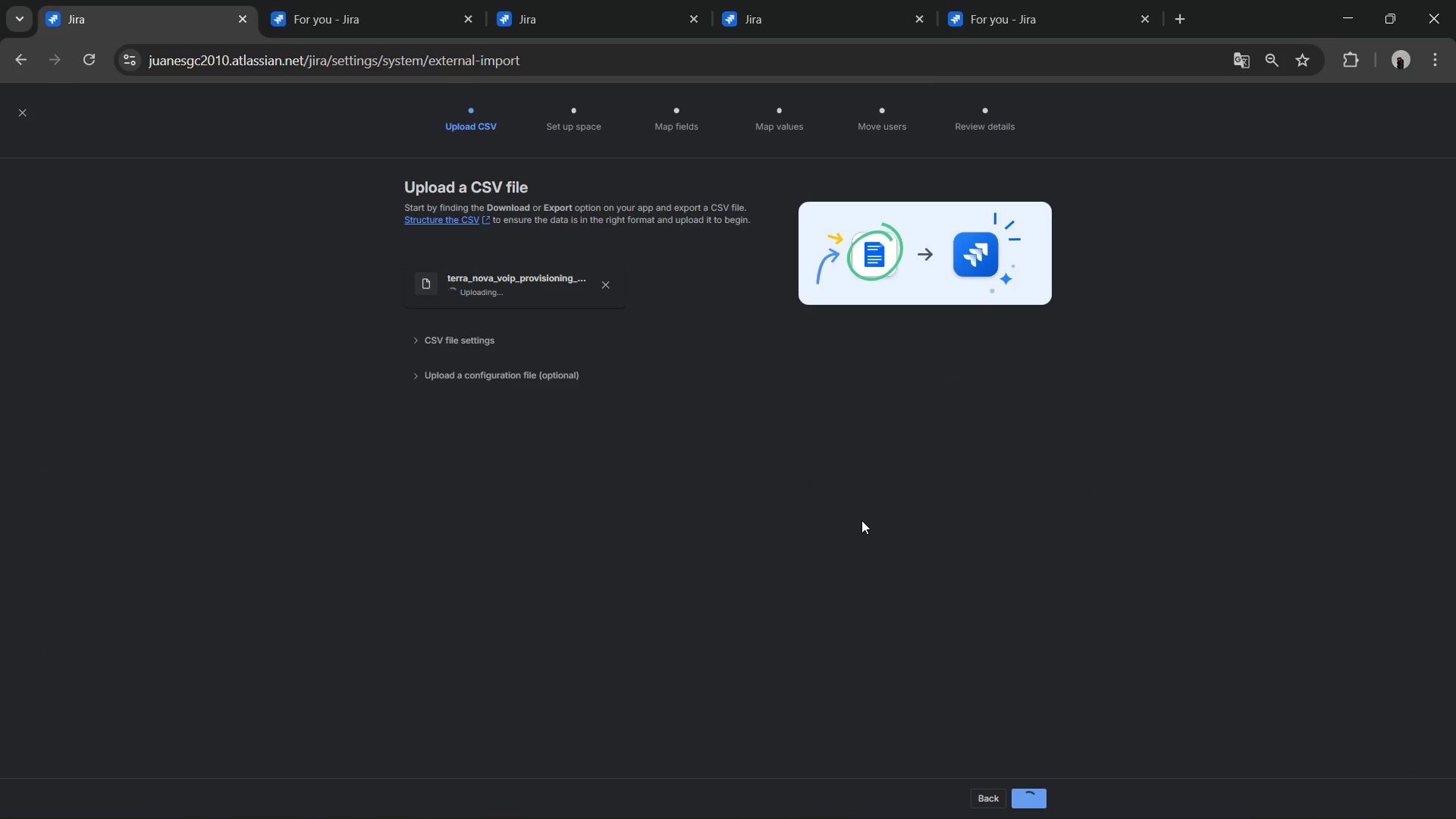 
left_click([1028, 800])
 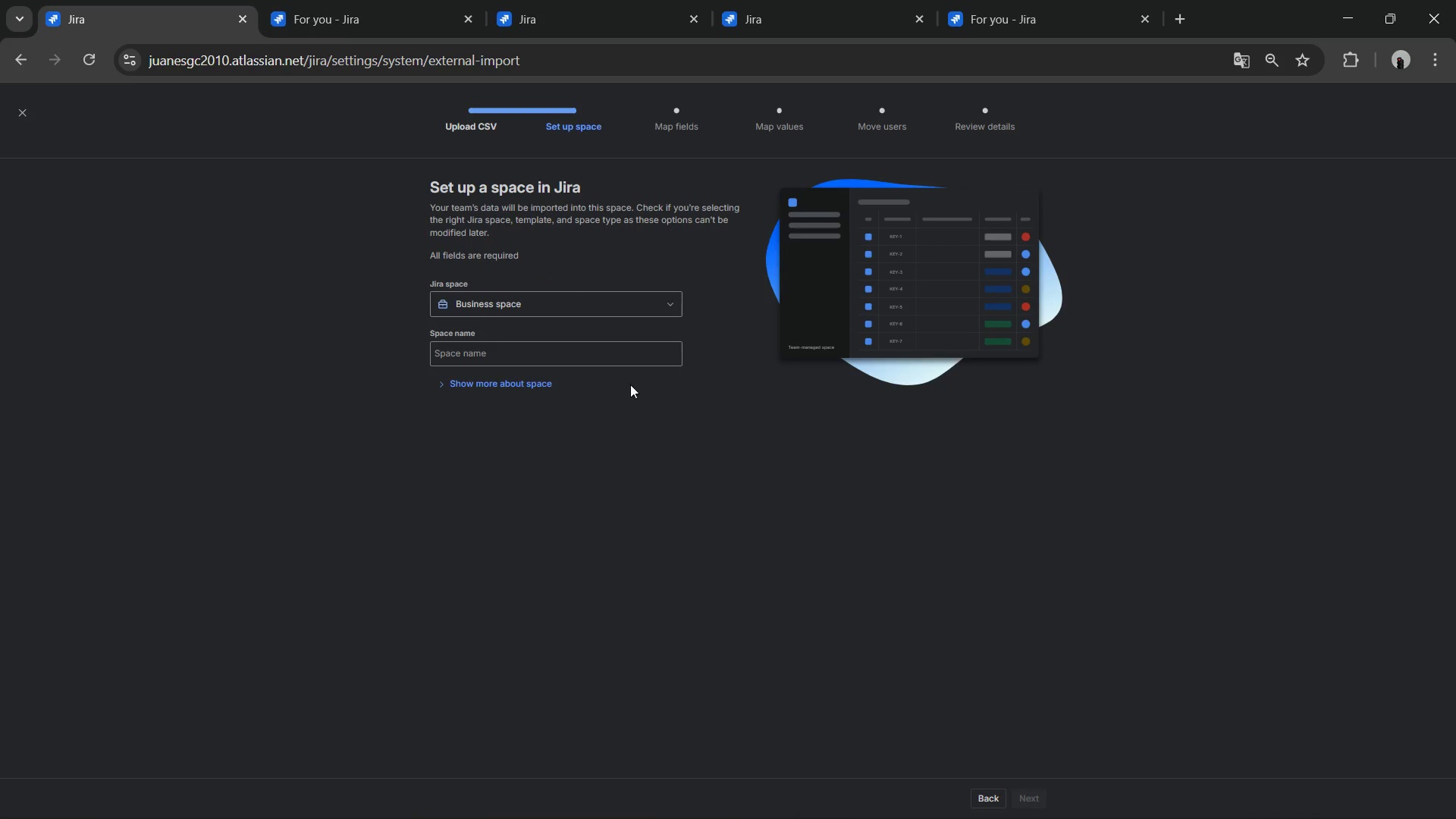 
left_click([594, 315])
 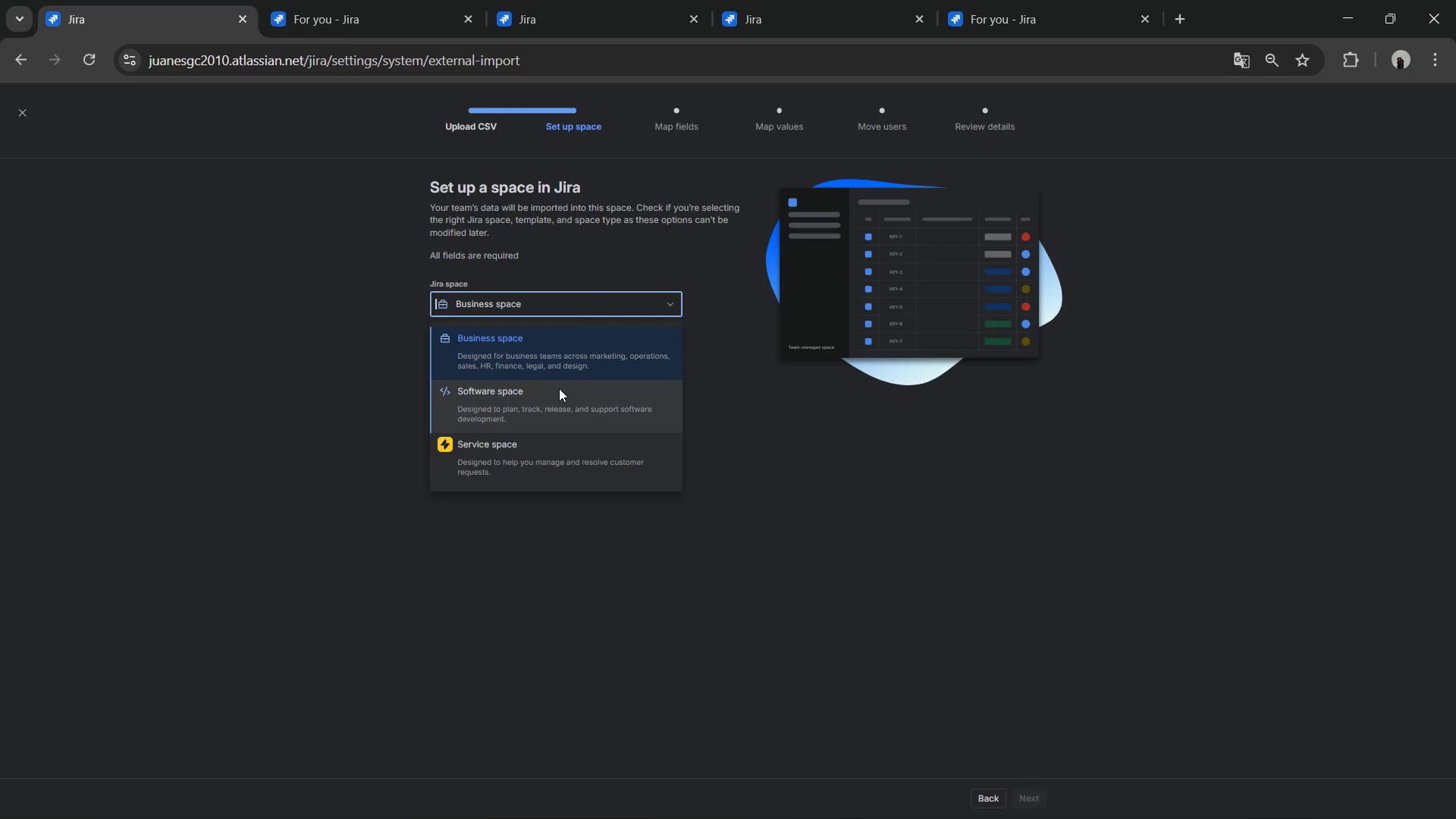 
left_click([559, 388])